 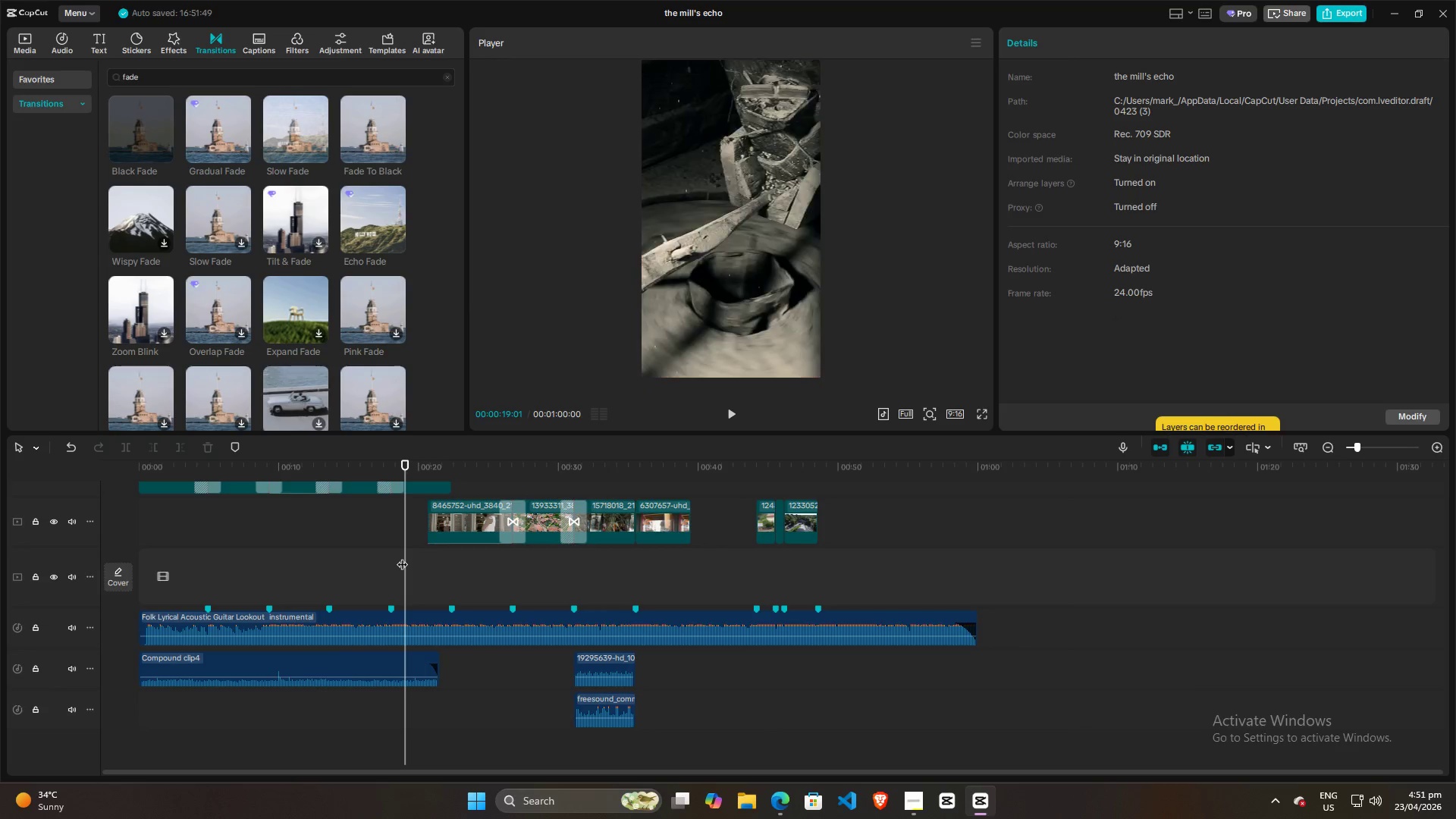 
key(Space)
 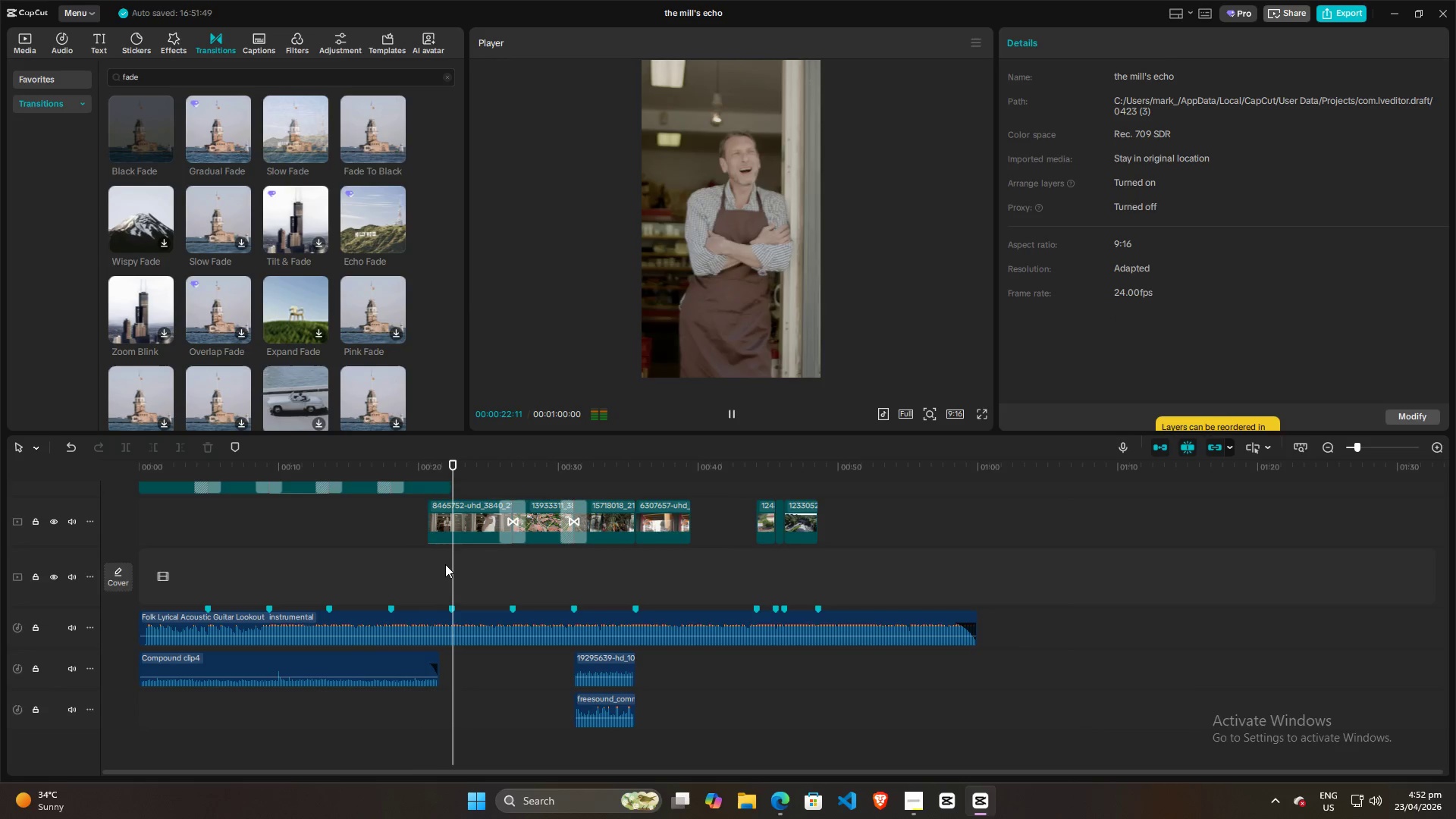 
left_click([612, 573])
 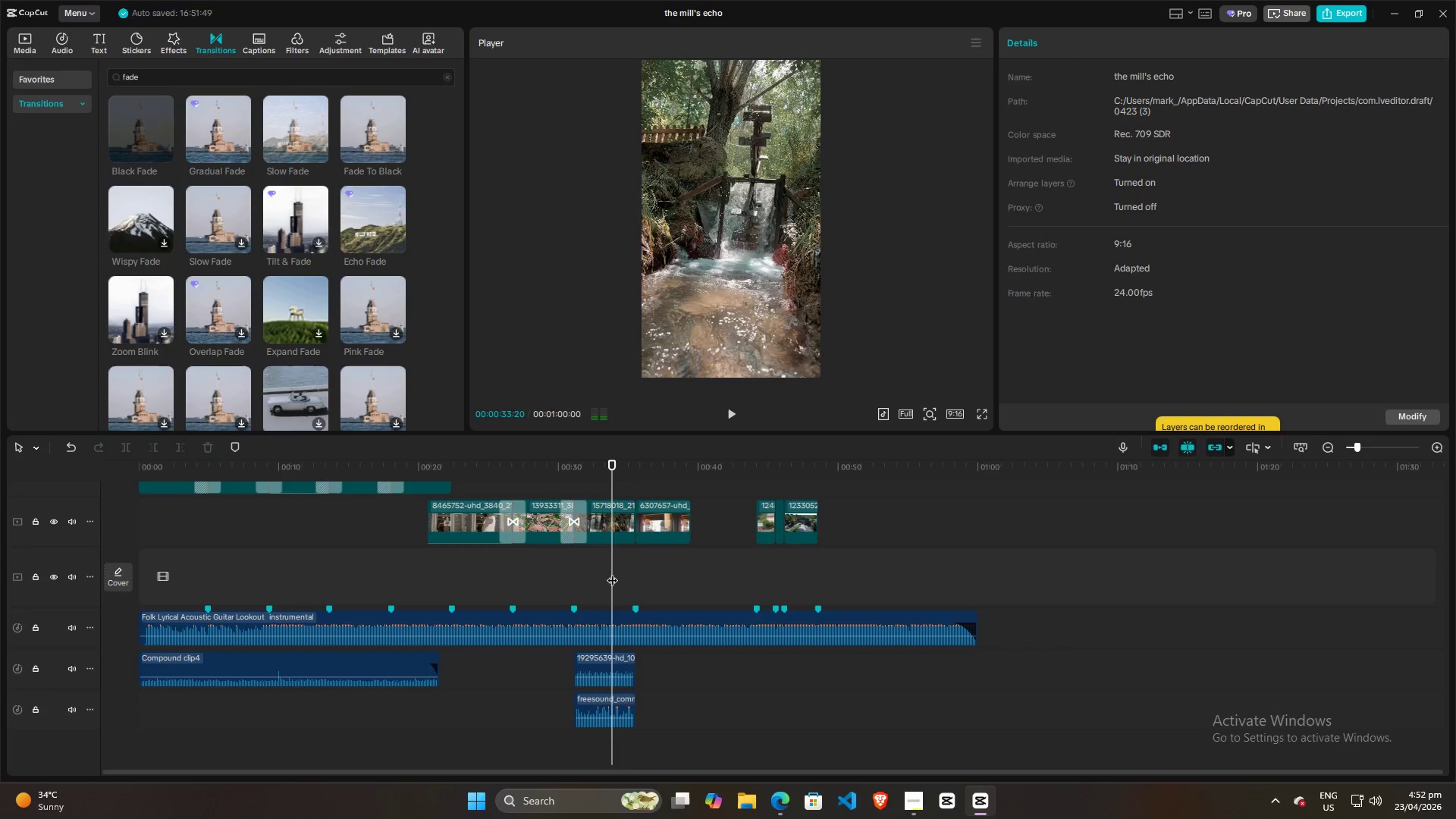 
key(Space)
 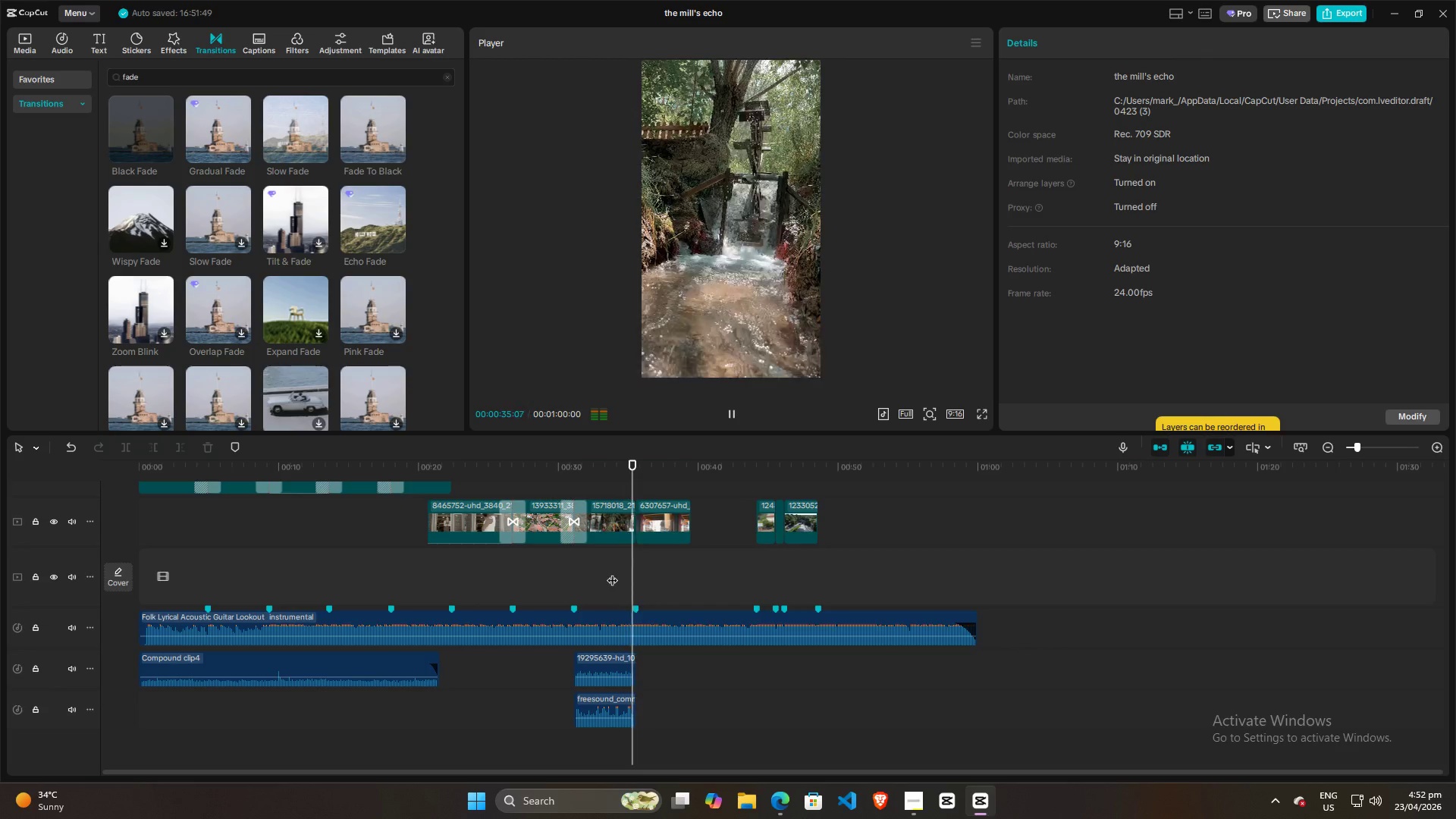 
key(Space)
 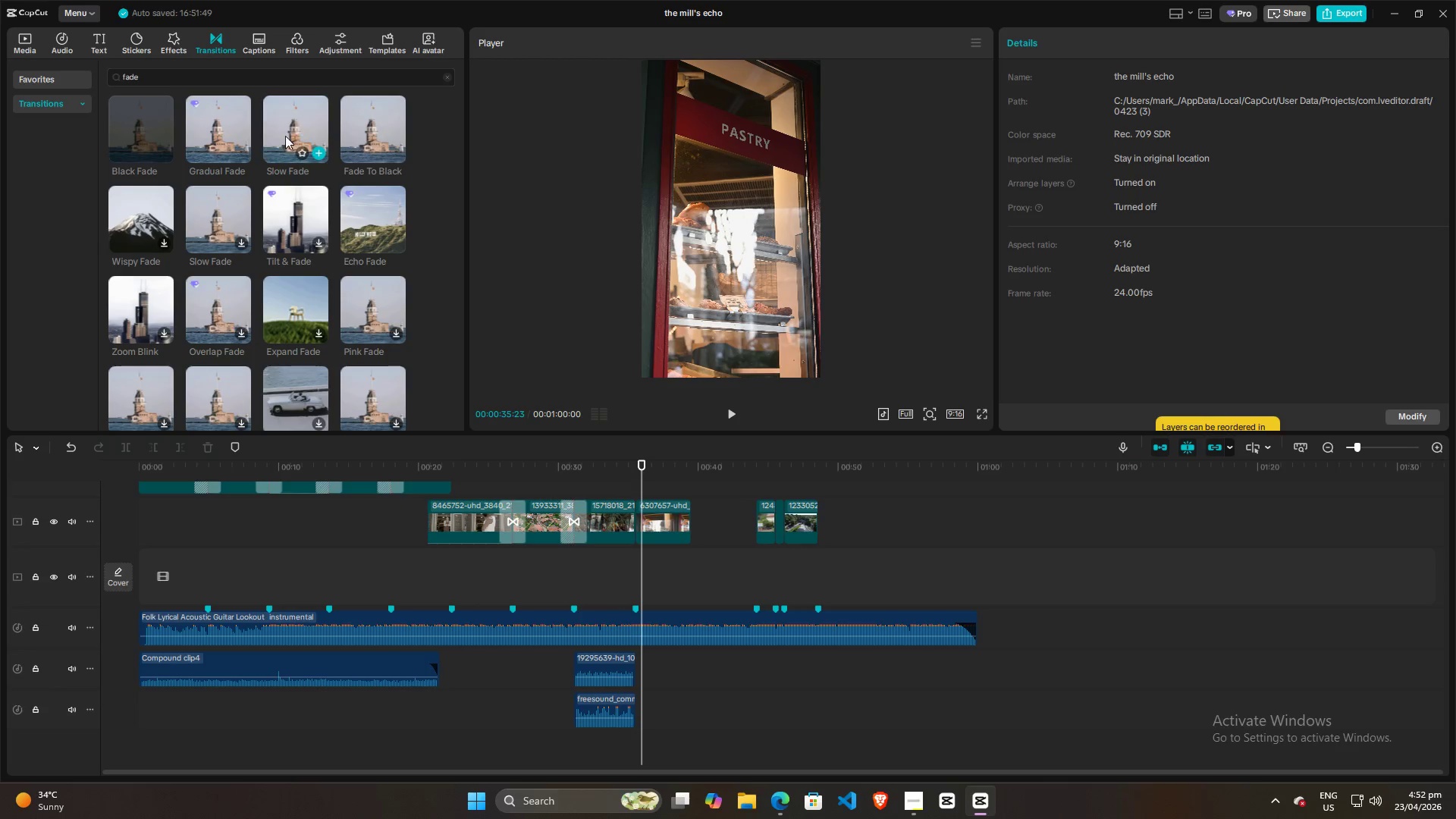 
left_click_drag(start_coordinate=[285, 120], to_coordinate=[623, 525])
 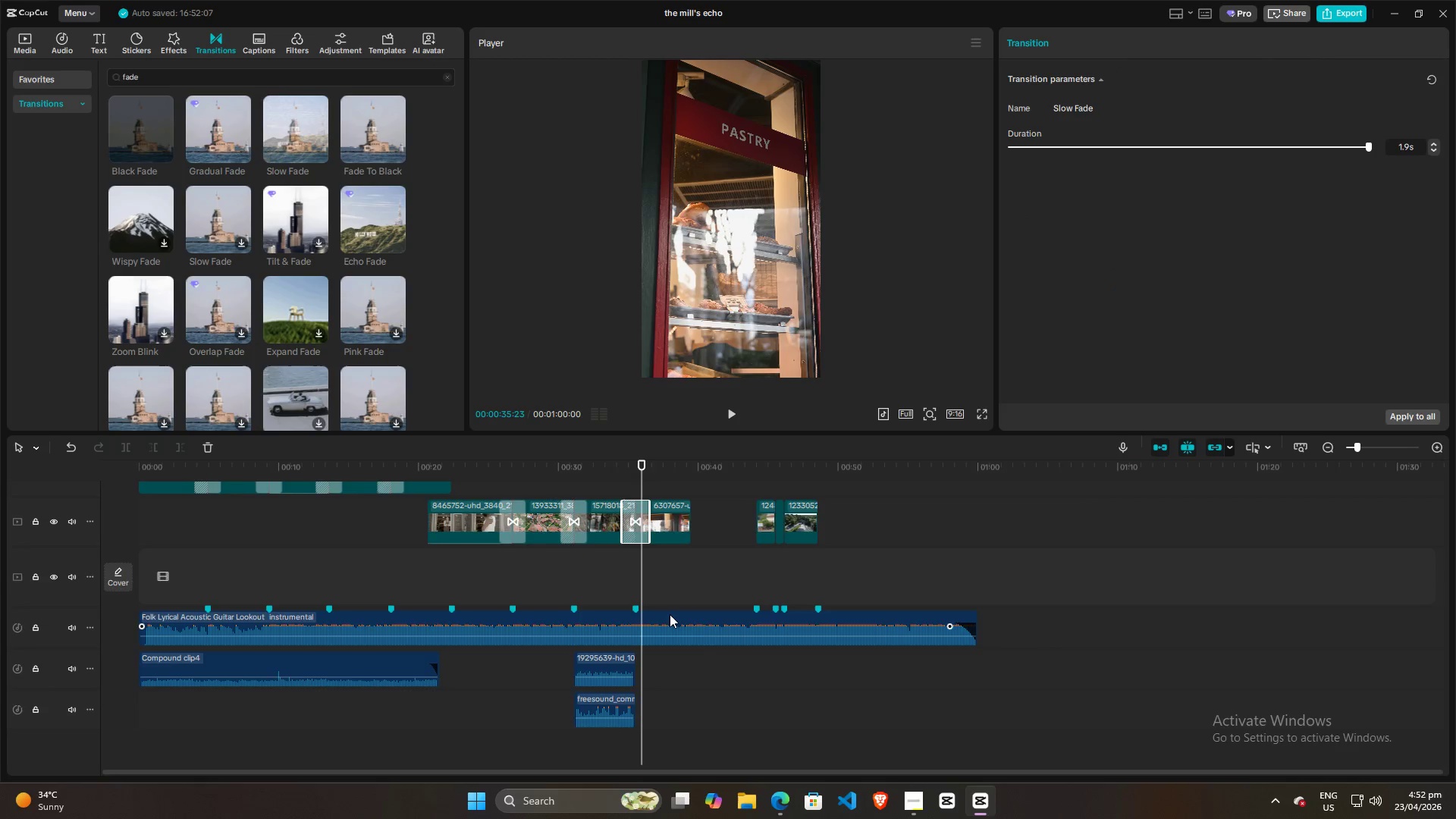 
hold_key(key=ControlLeft, duration=1.5)
scroll: coordinate [670, 615], scroll_direction: up, amount: 14.0
 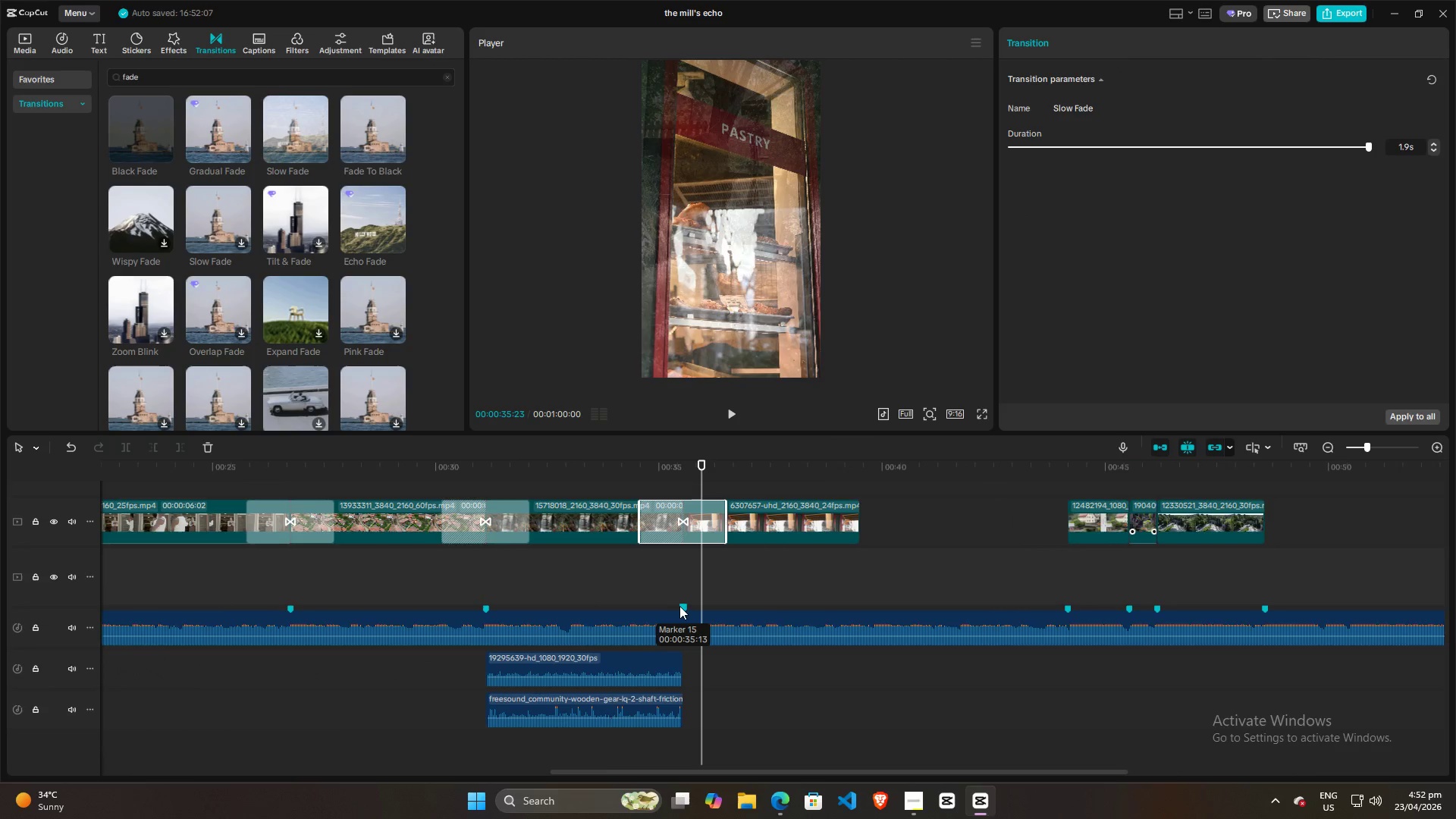 
key(Control+ControlLeft)
 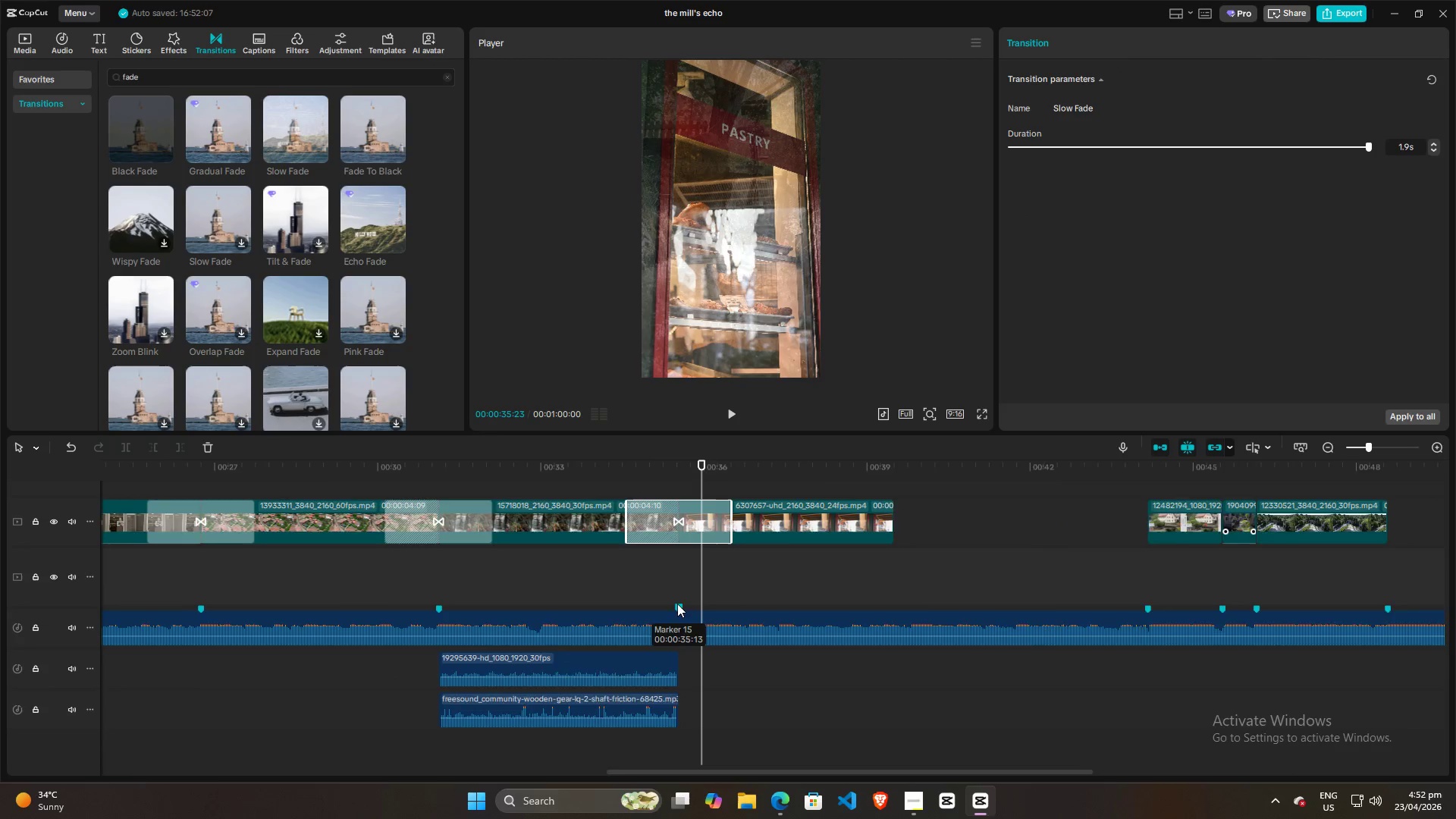 
key(Control+ControlLeft)
 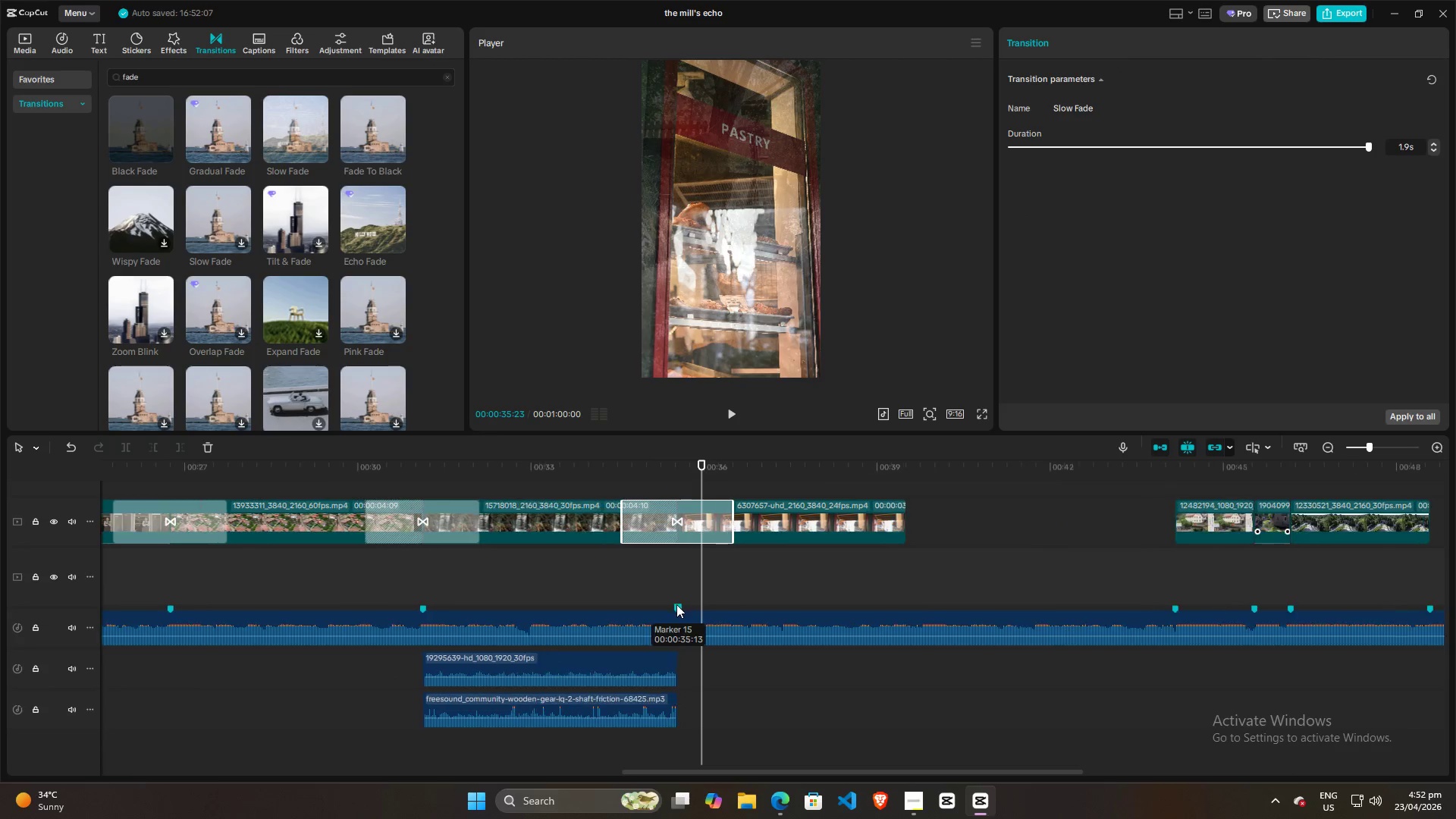 
key(Control+ControlLeft)
 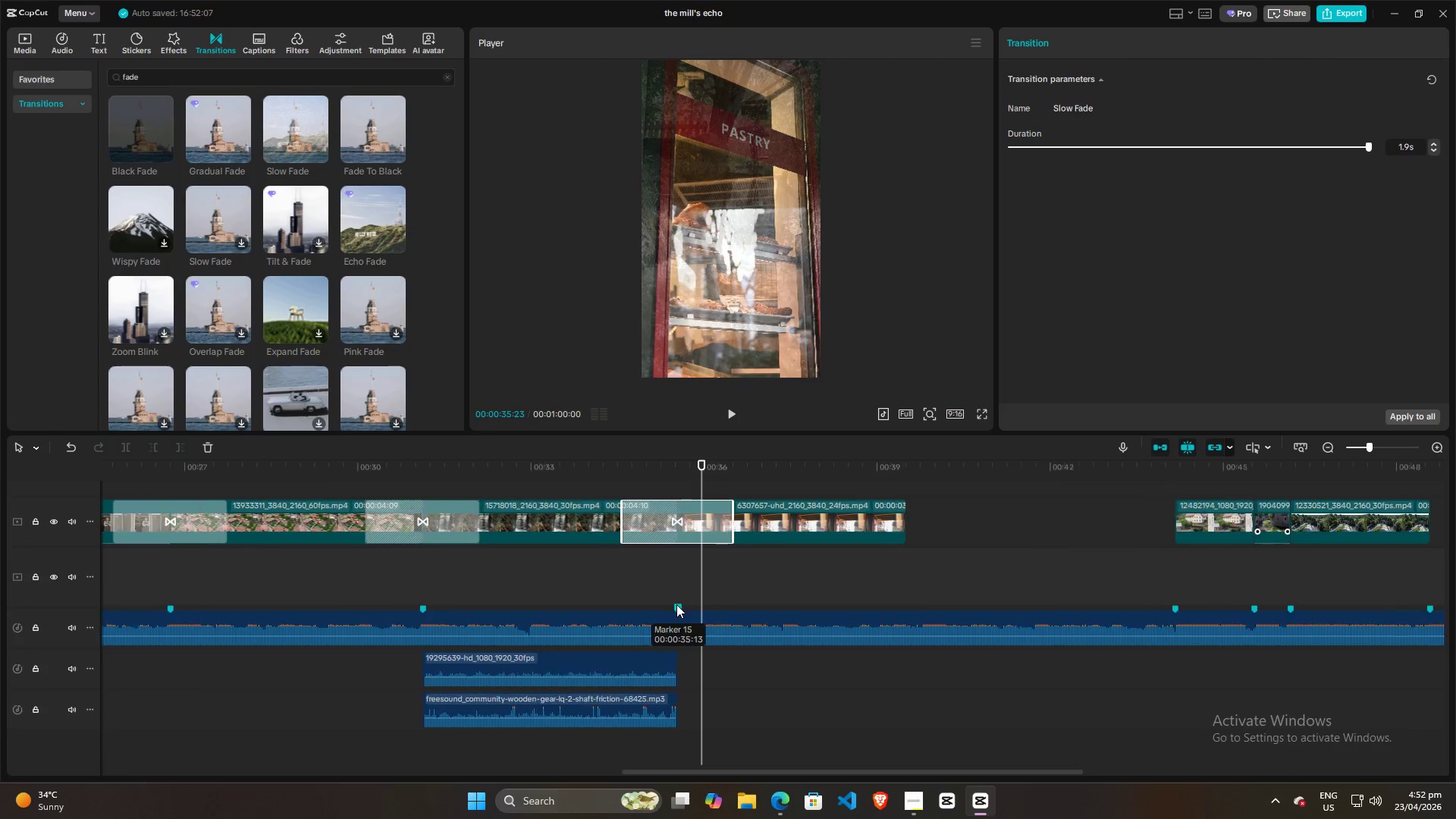 
key(Control+ControlLeft)
 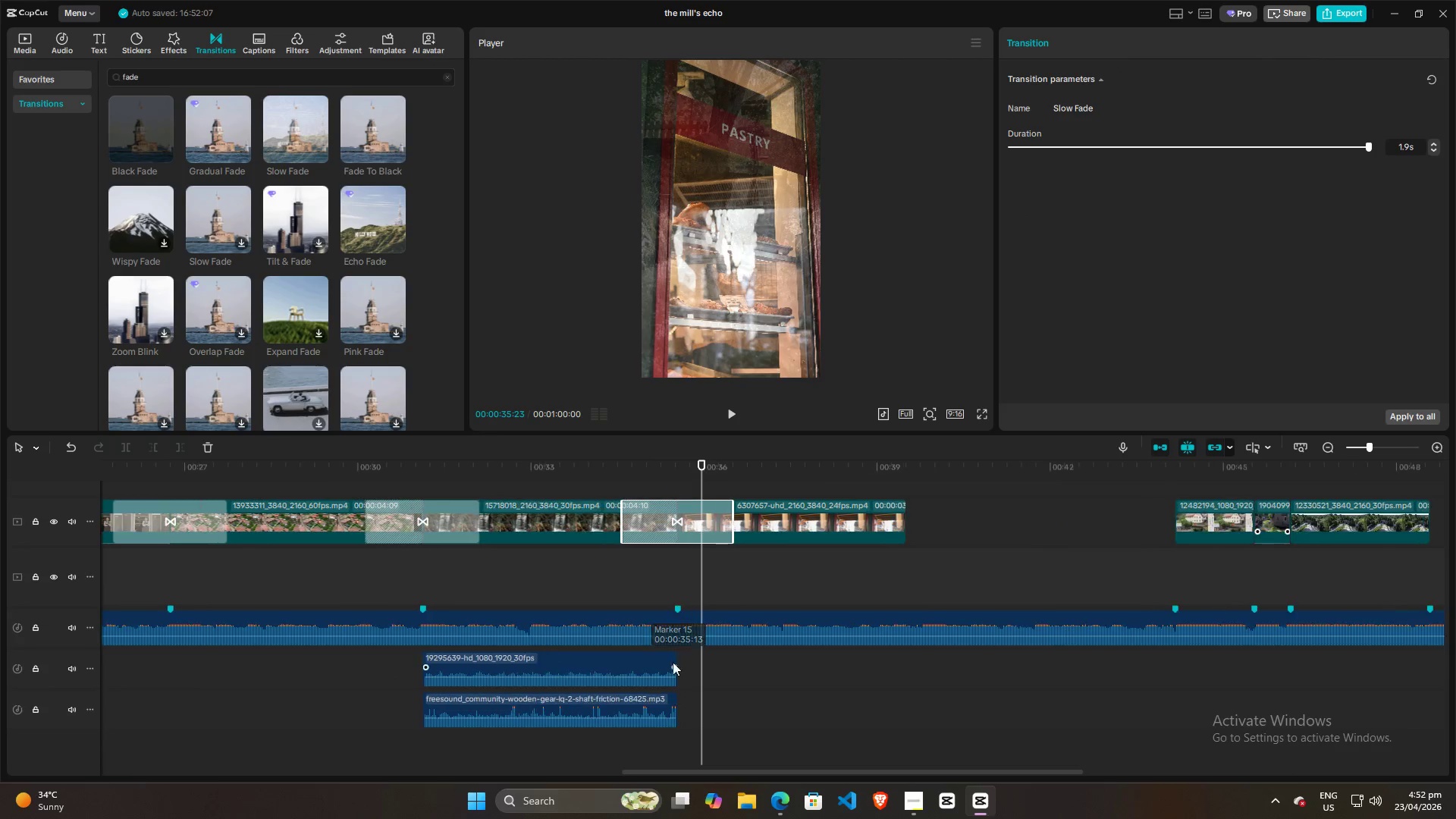 
key(Control+ControlLeft)
 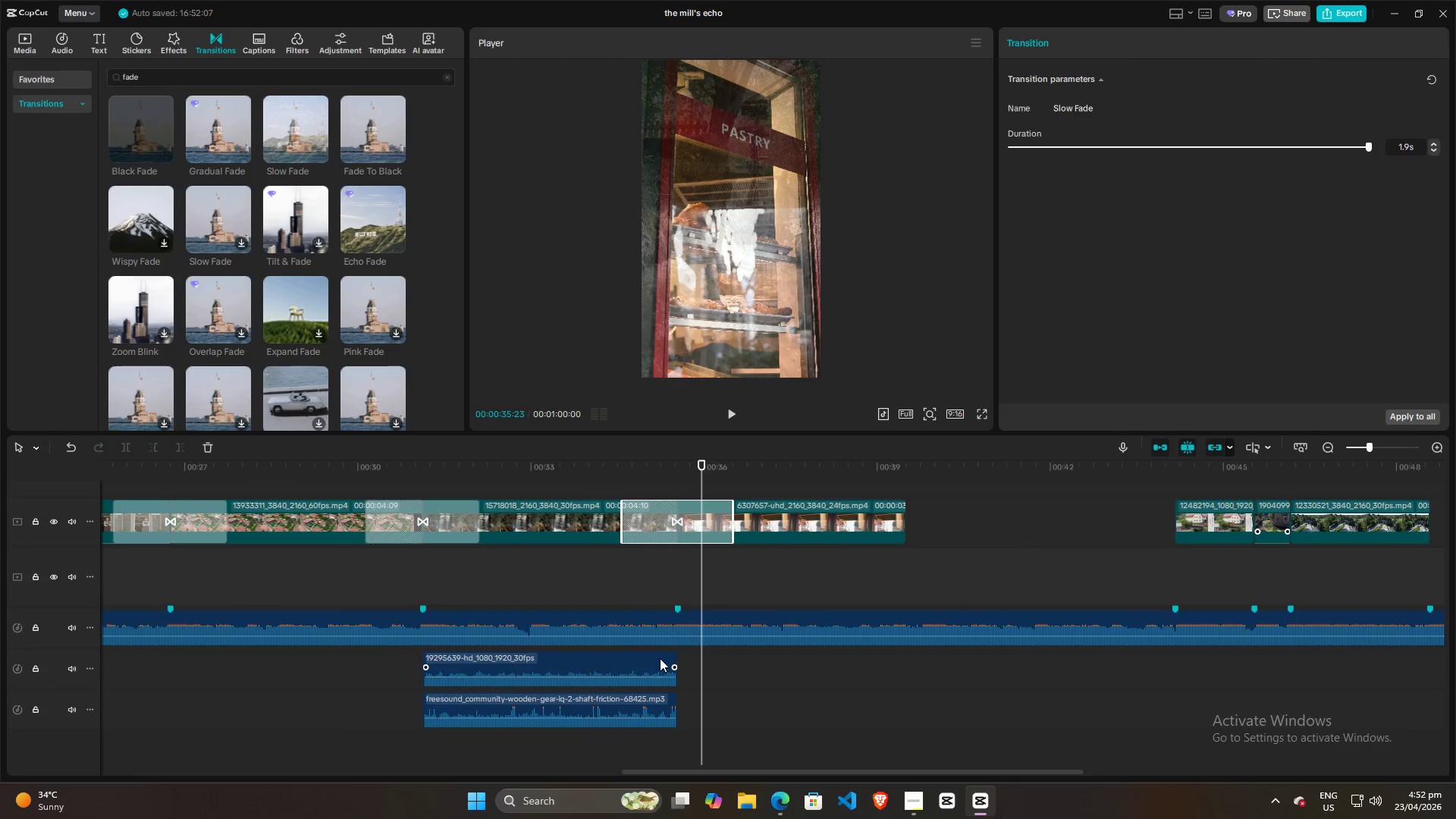 
scroll: coordinate [677, 604], scroll_direction: up, amount: 4.0
 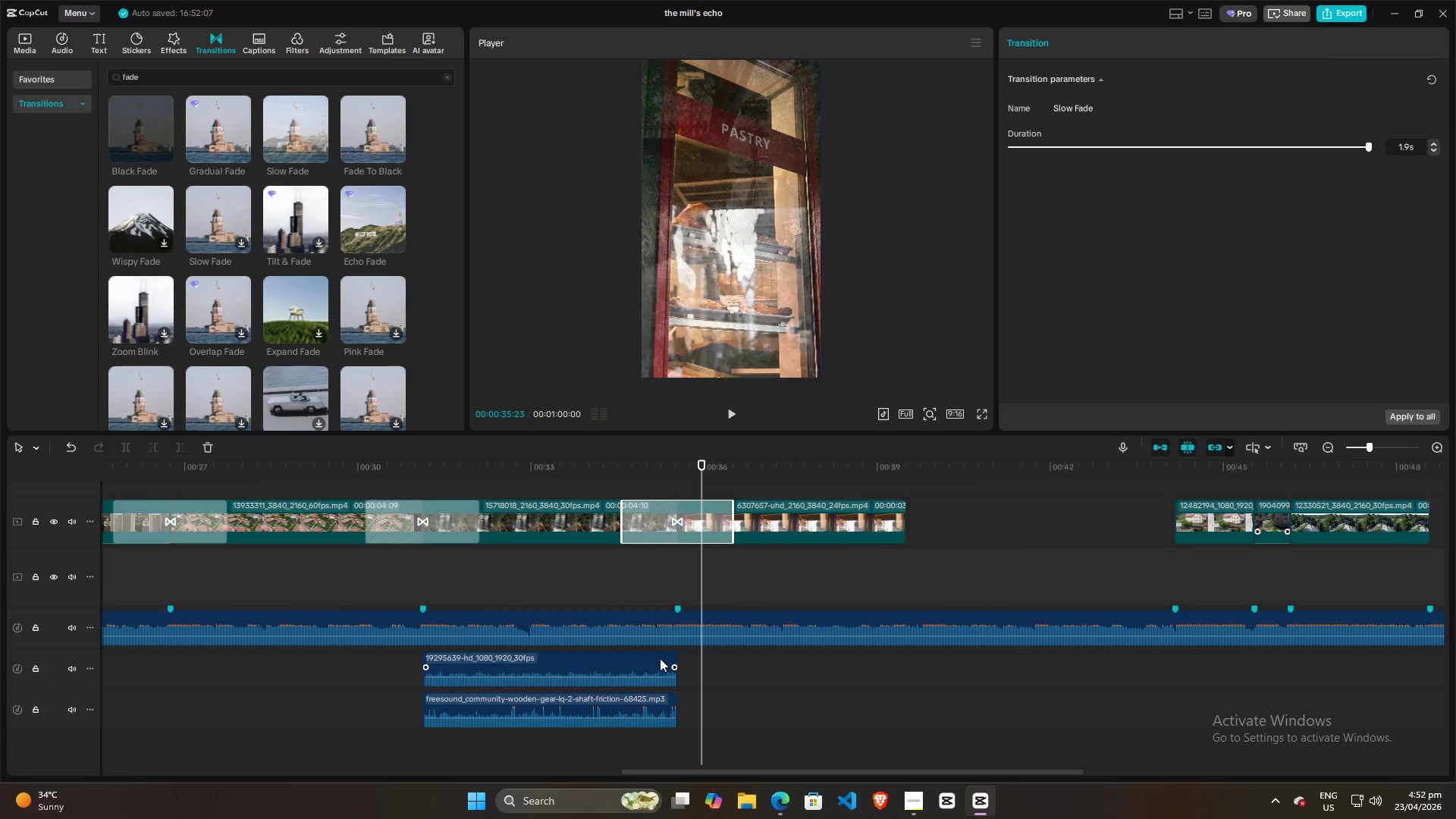 
left_click([660, 658])
 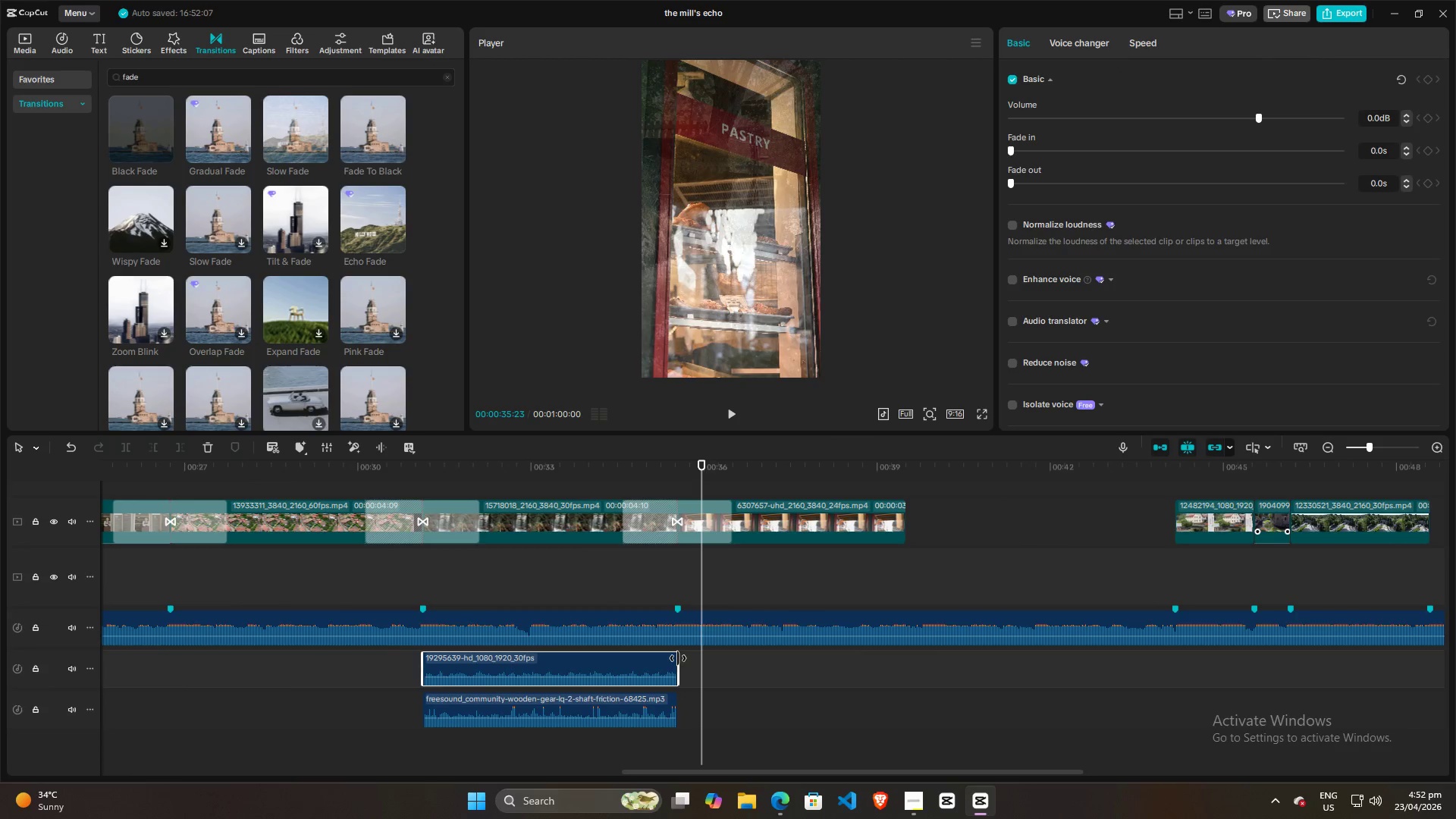 
left_click_drag(start_coordinate=[678, 658], to_coordinate=[730, 657])
 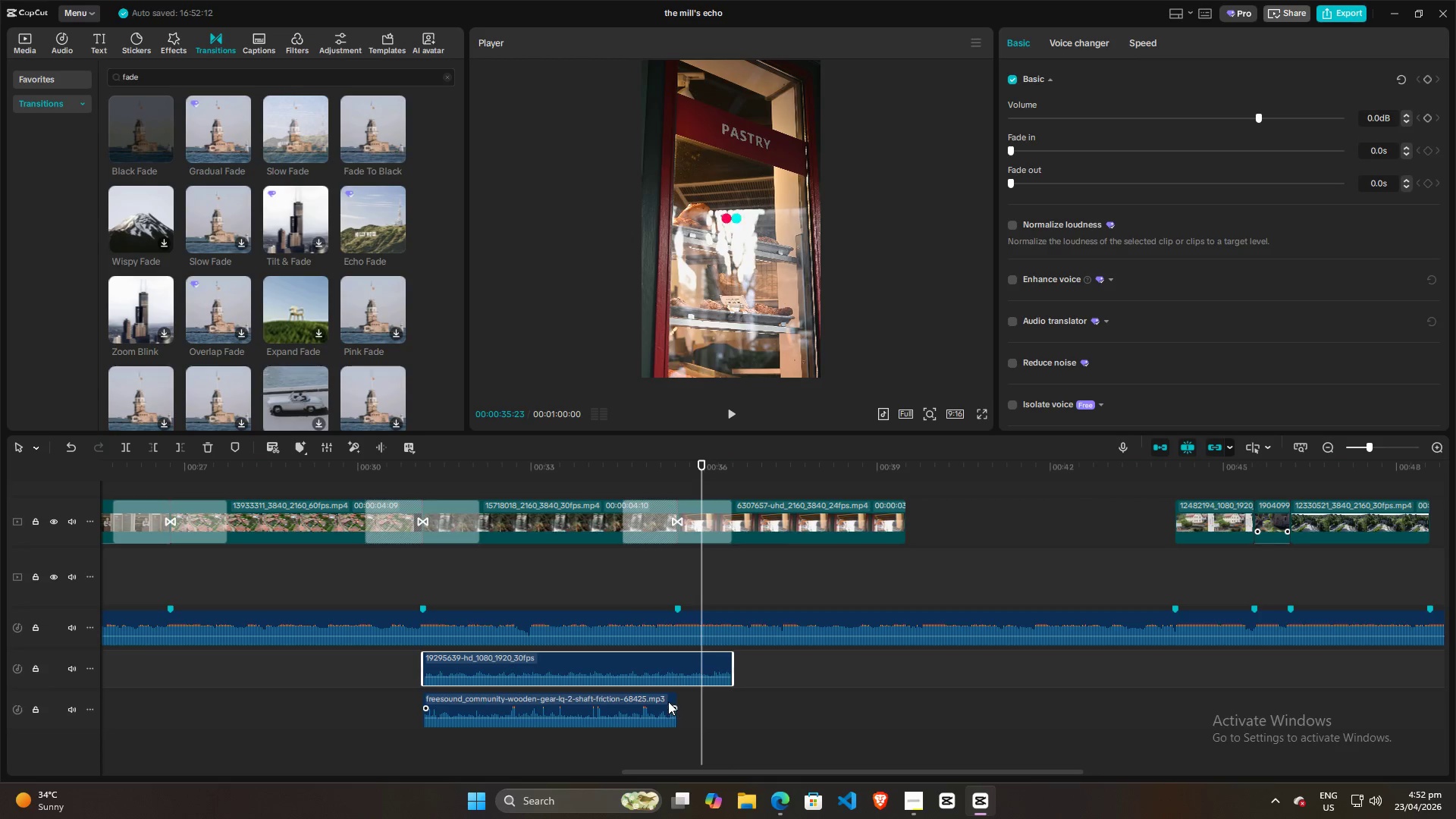 
left_click([666, 701])
 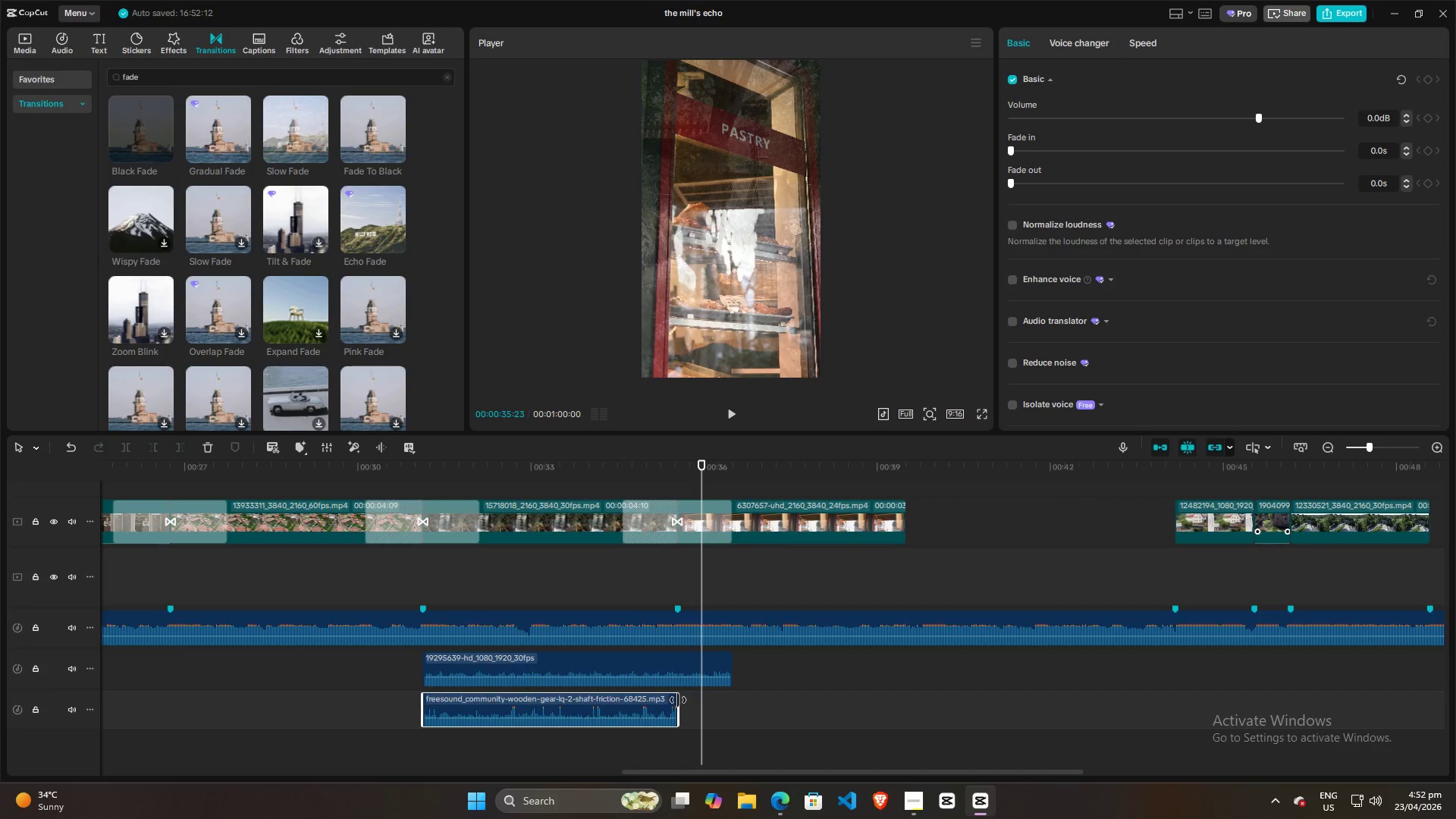 
left_click_drag(start_coordinate=[678, 700], to_coordinate=[733, 698])
 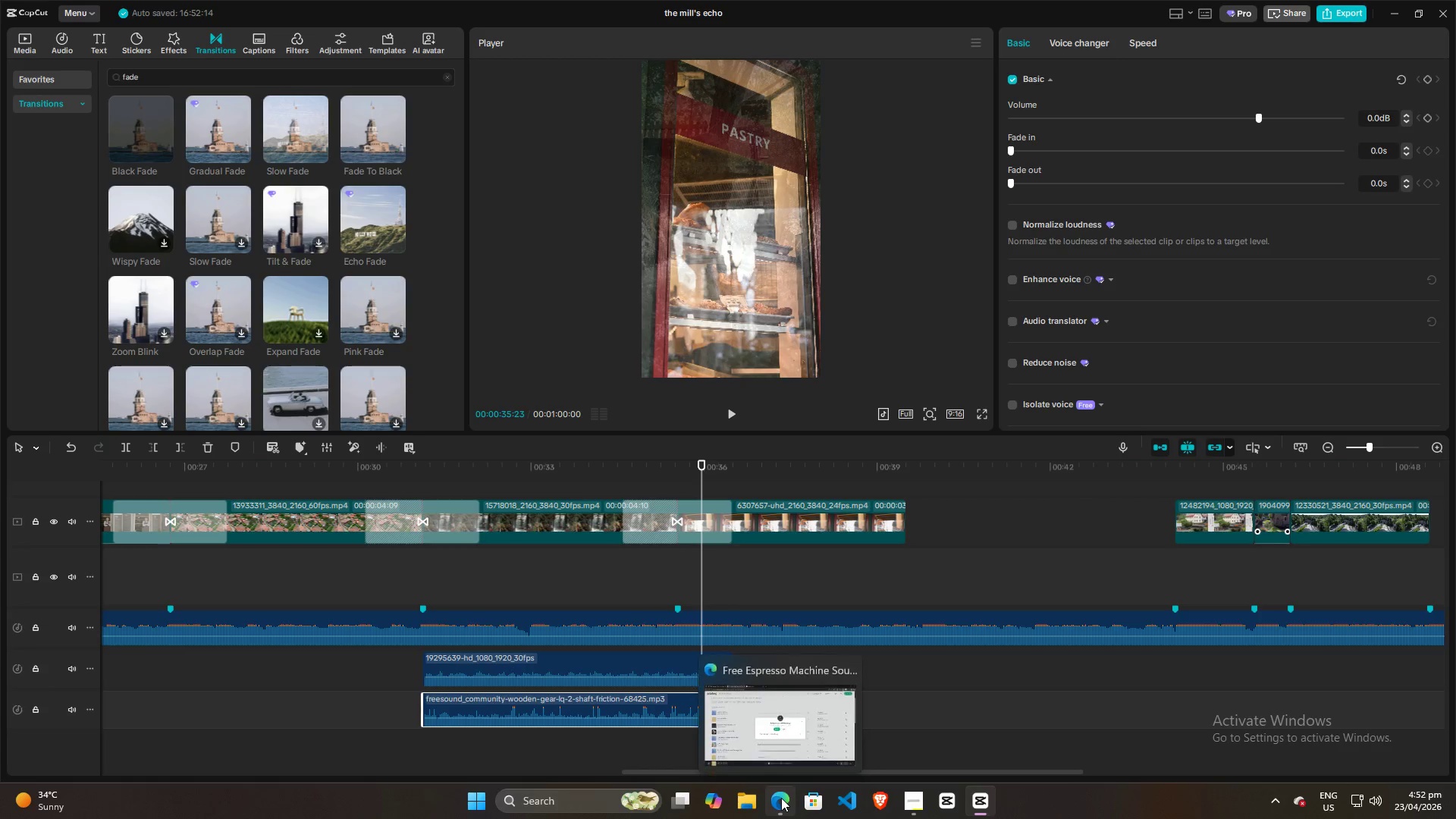 
wait(6.27)
 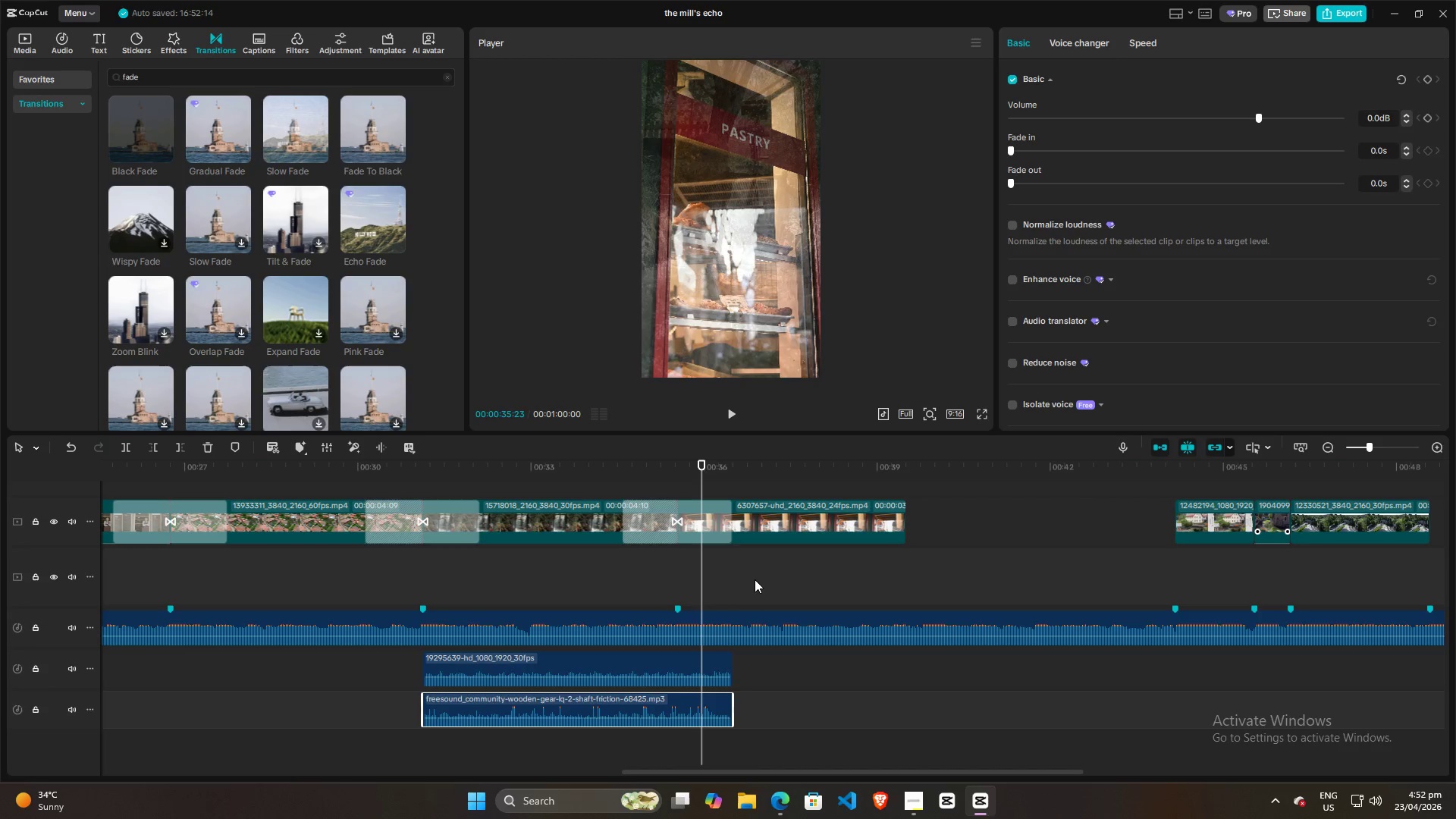 
scroll: coordinate [385, 304], scroll_direction: down, amount: 5.0
 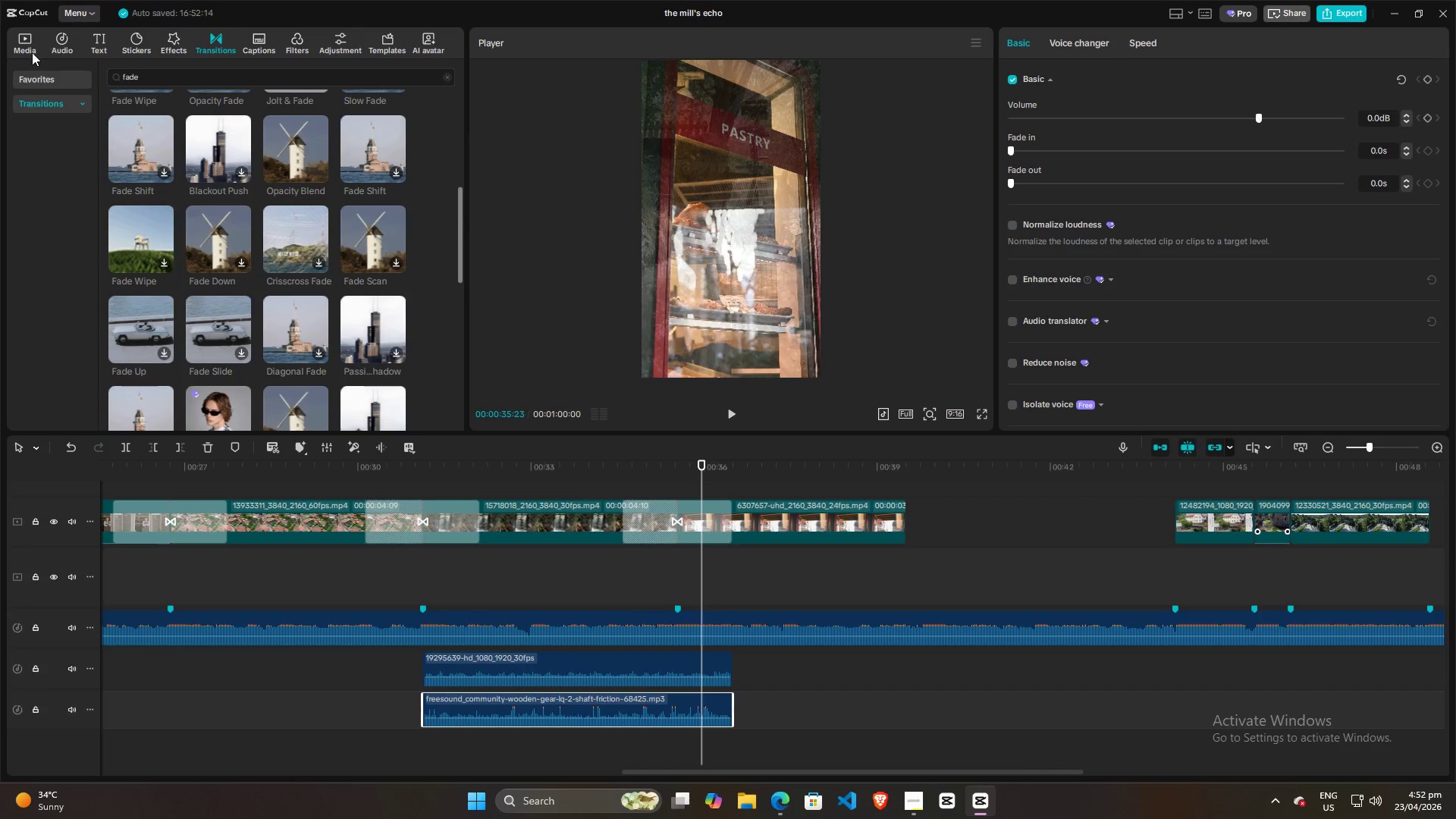 
left_click([26, 46])
 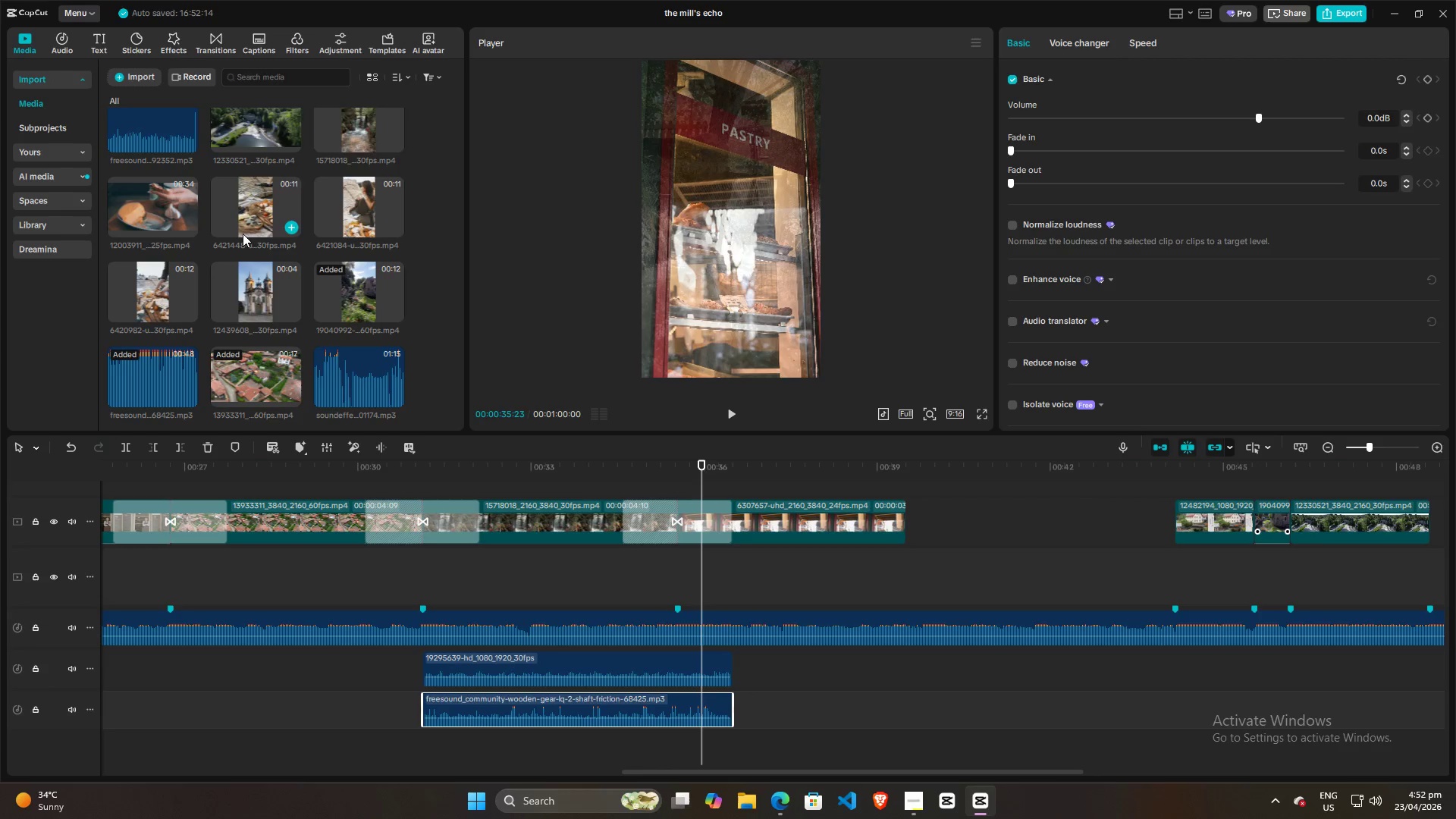 
scroll: coordinate [300, 277], scroll_direction: down, amount: 14.0
 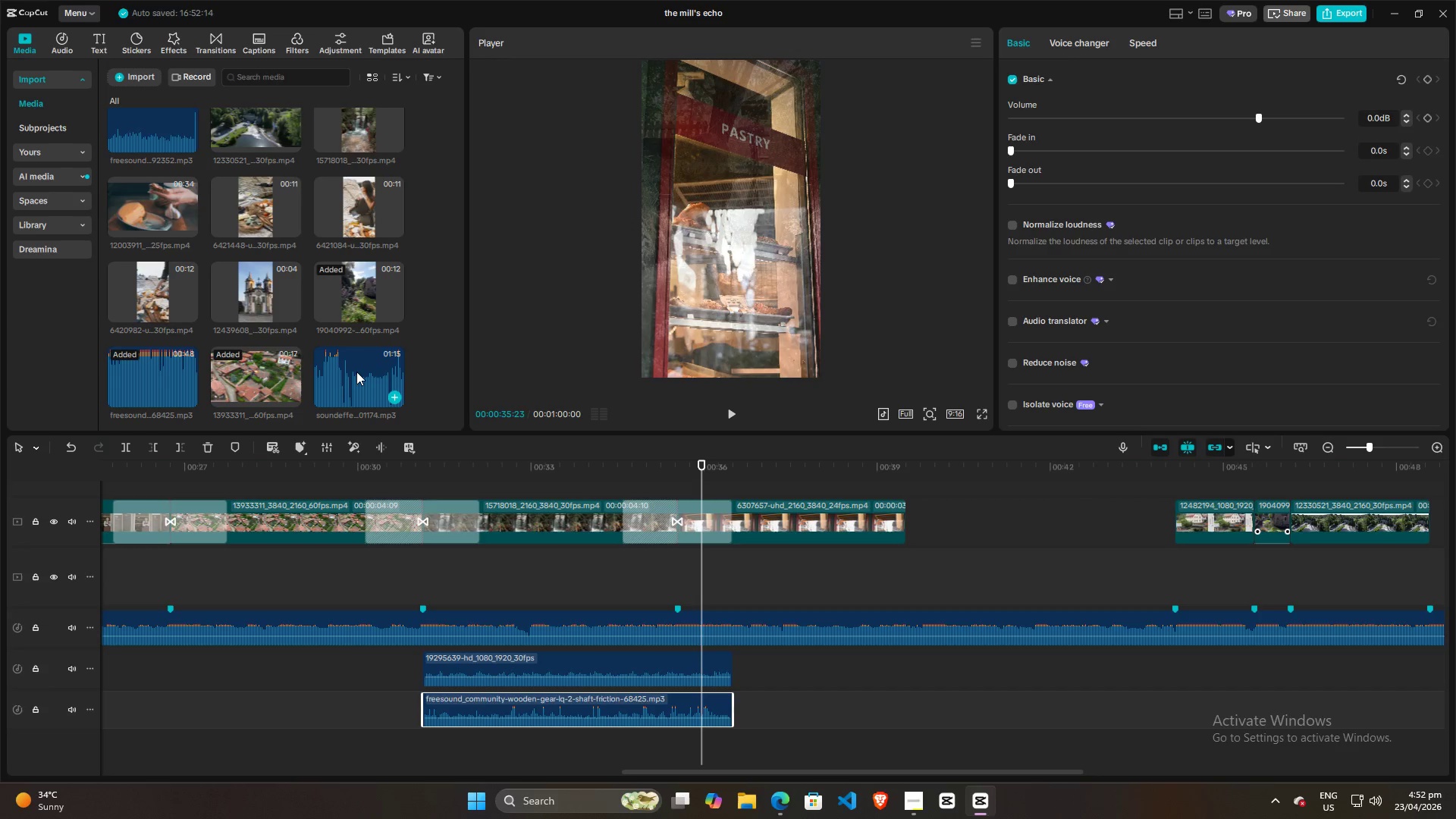 
left_click([356, 371])
 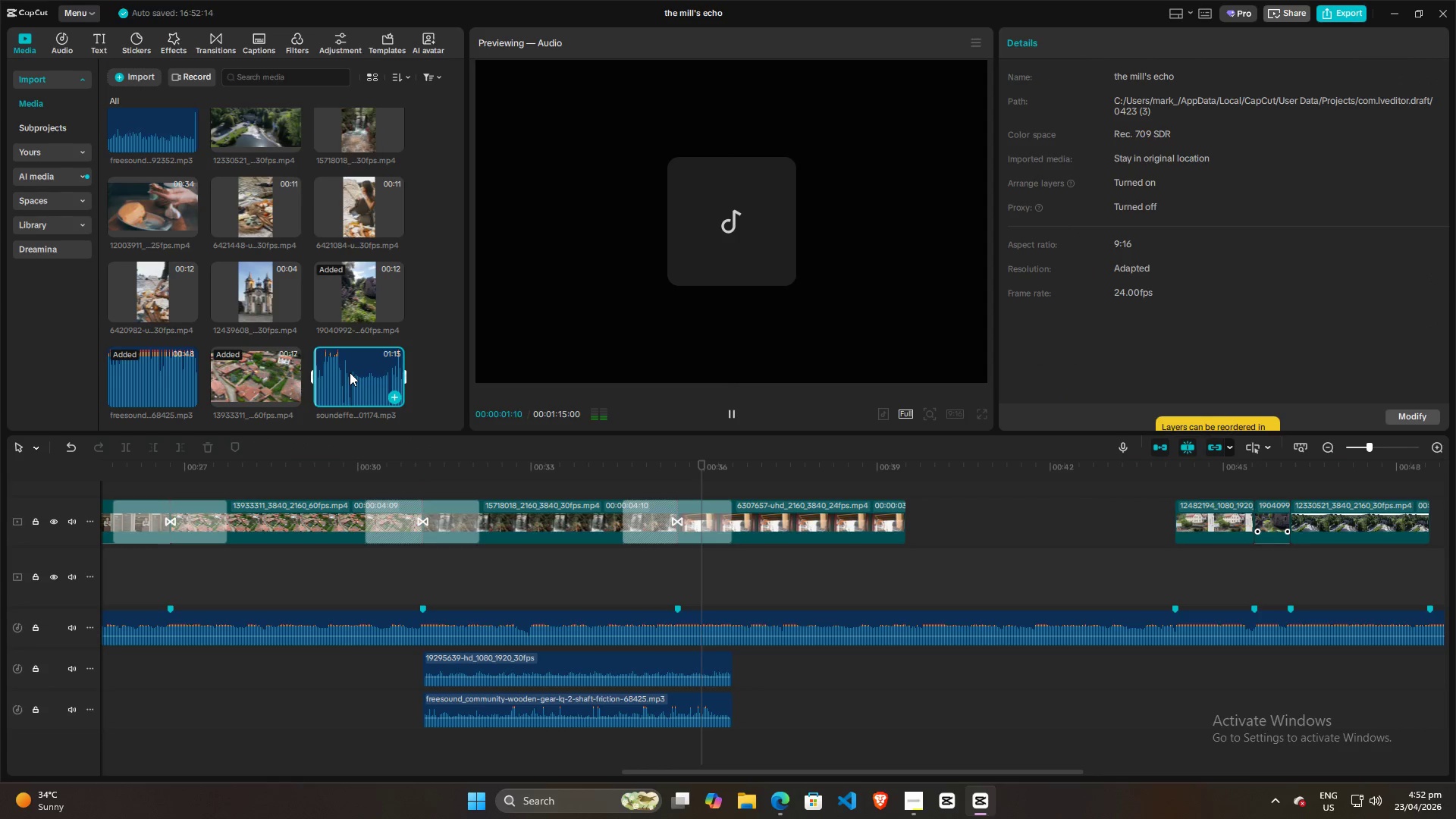 
left_click_drag(start_coordinate=[350, 372], to_coordinate=[620, 744])
 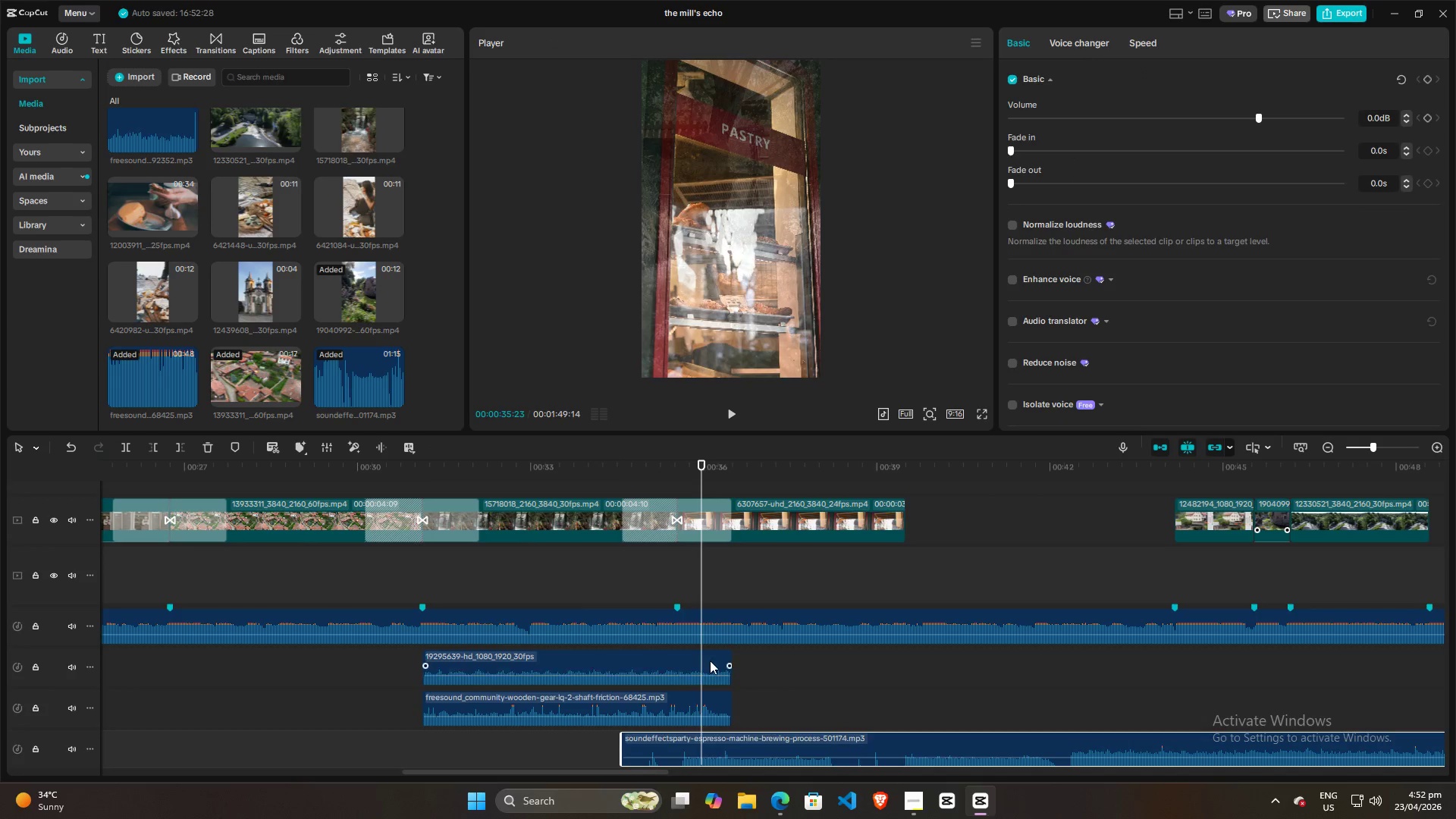 
scroll: coordinate [710, 661], scroll_direction: down, amount: 2.0
 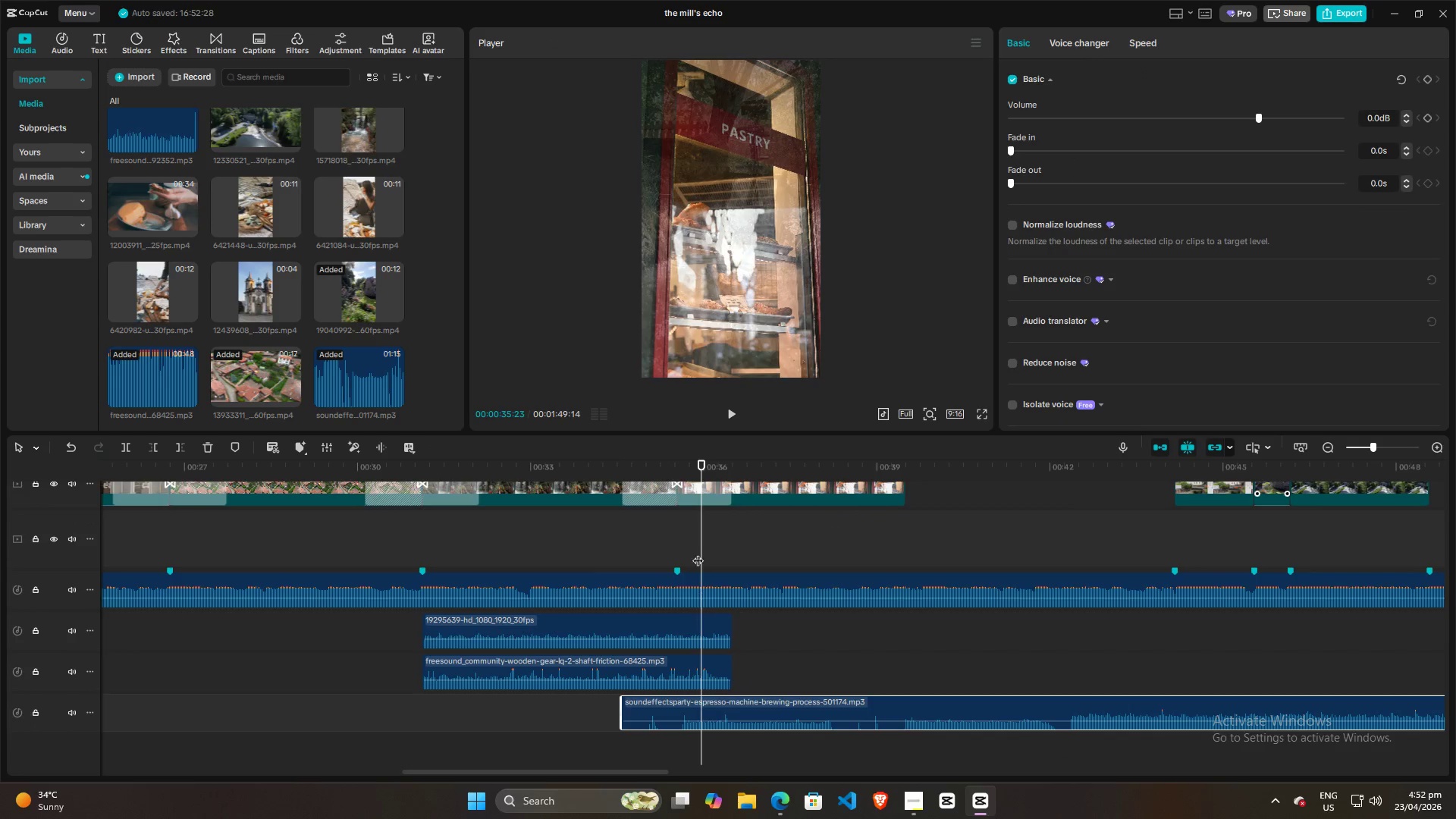 
left_click_drag(start_coordinate=[704, 533], to_coordinate=[726, 535])
 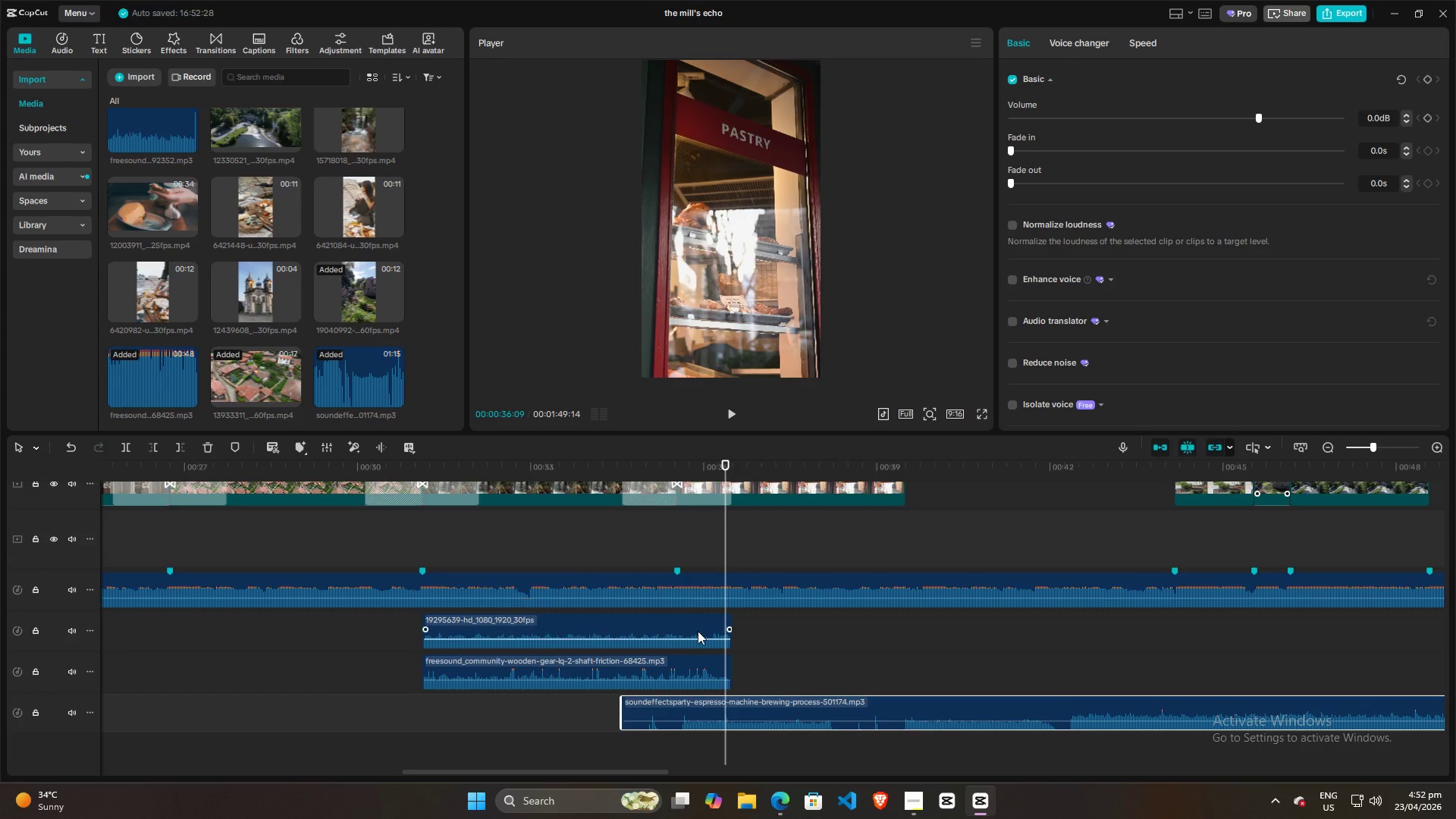 
left_click([698, 631])
 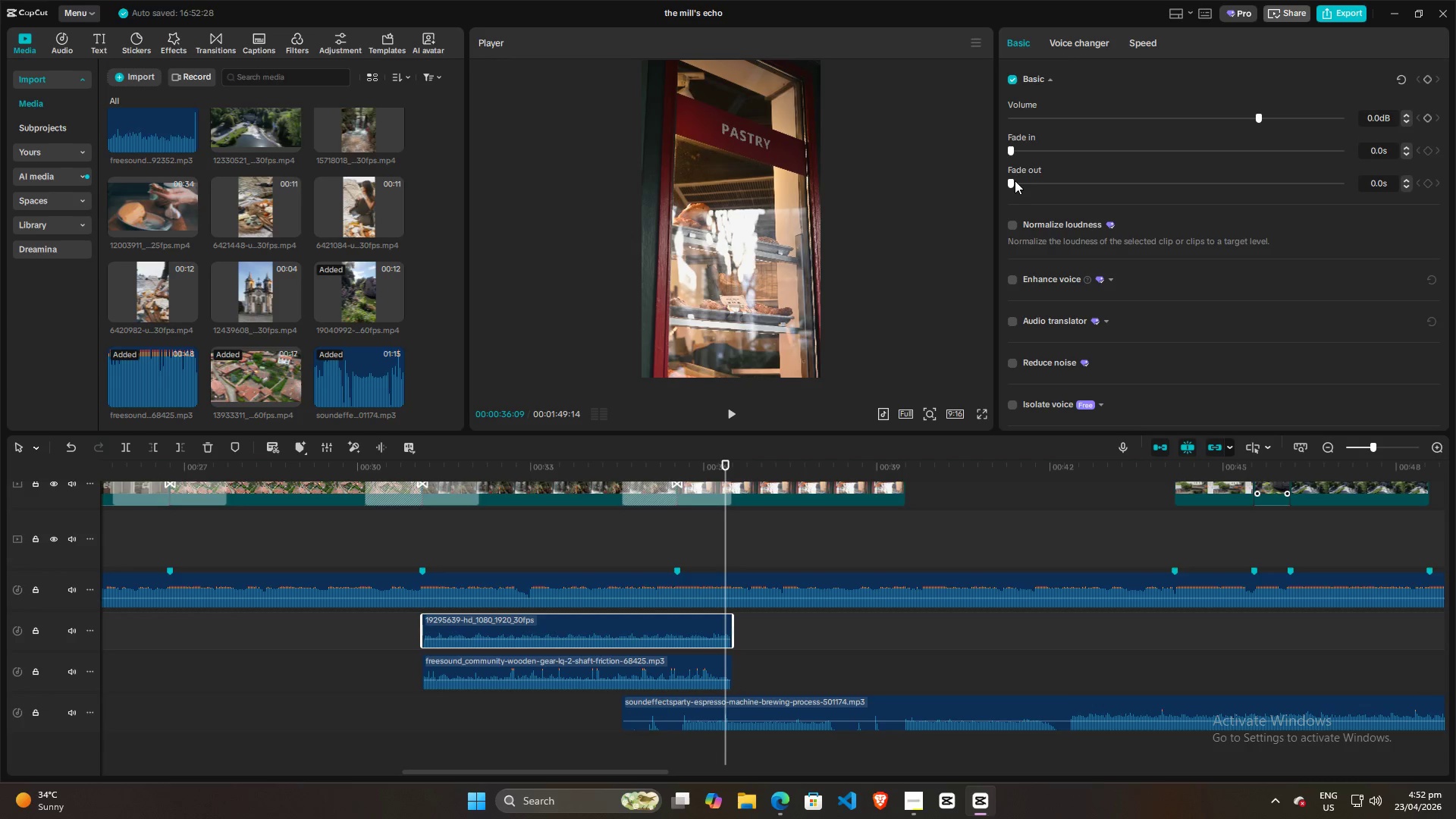 
left_click_drag(start_coordinate=[1012, 180], to_coordinate=[1119, 180])
 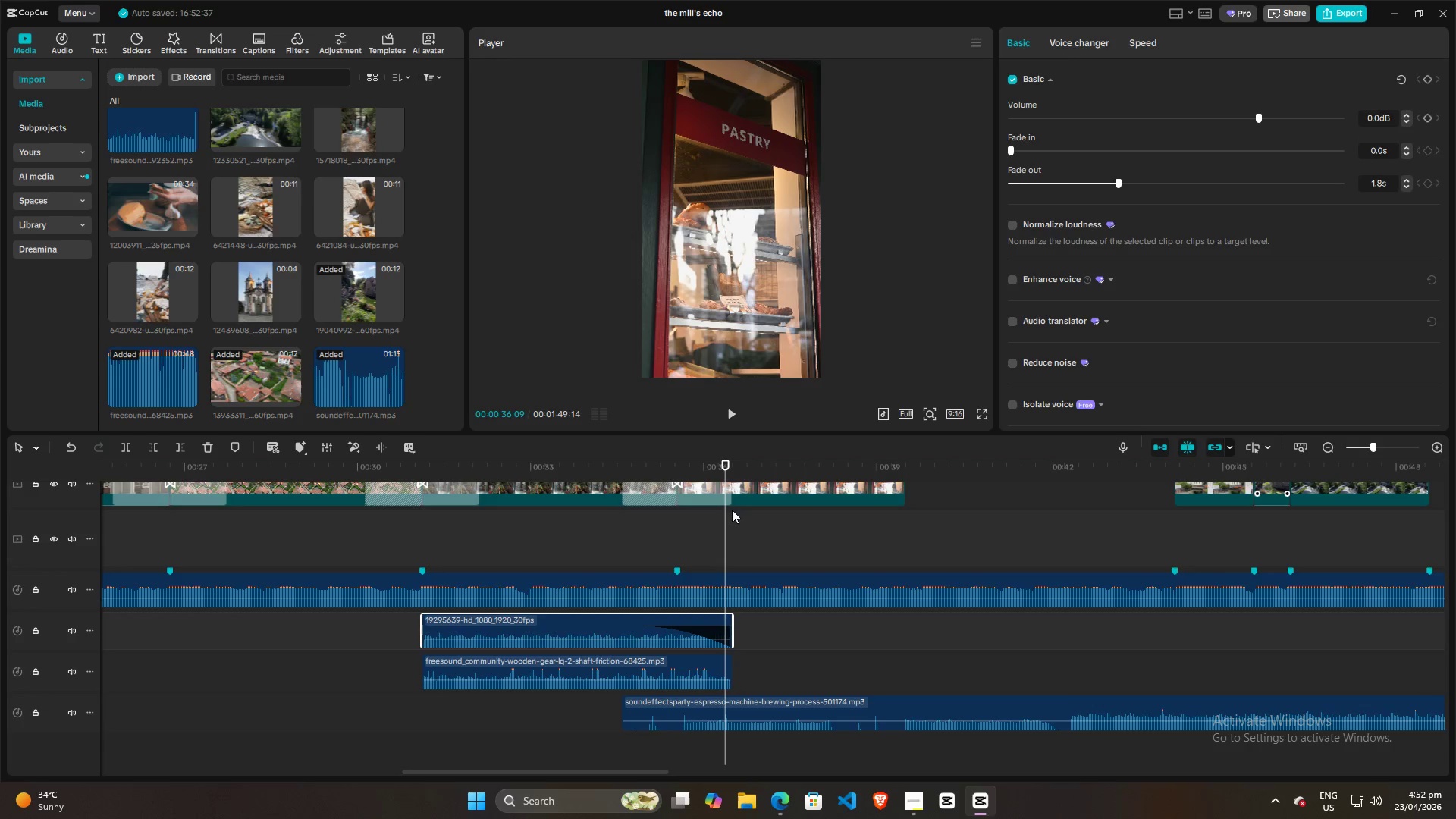 
left_click_drag(start_coordinate=[725, 516], to_coordinate=[626, 527])
 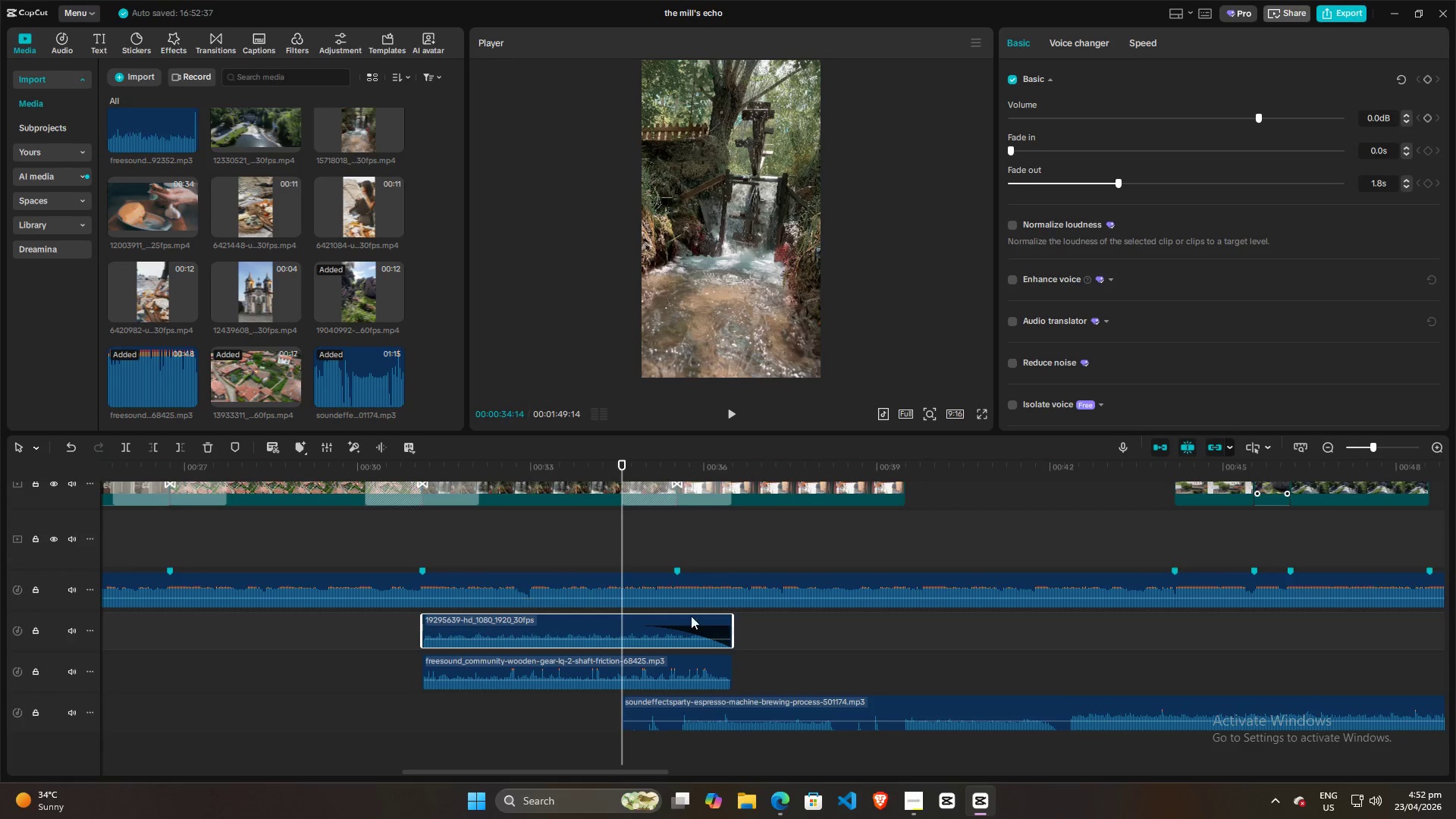 
left_click([690, 629])
 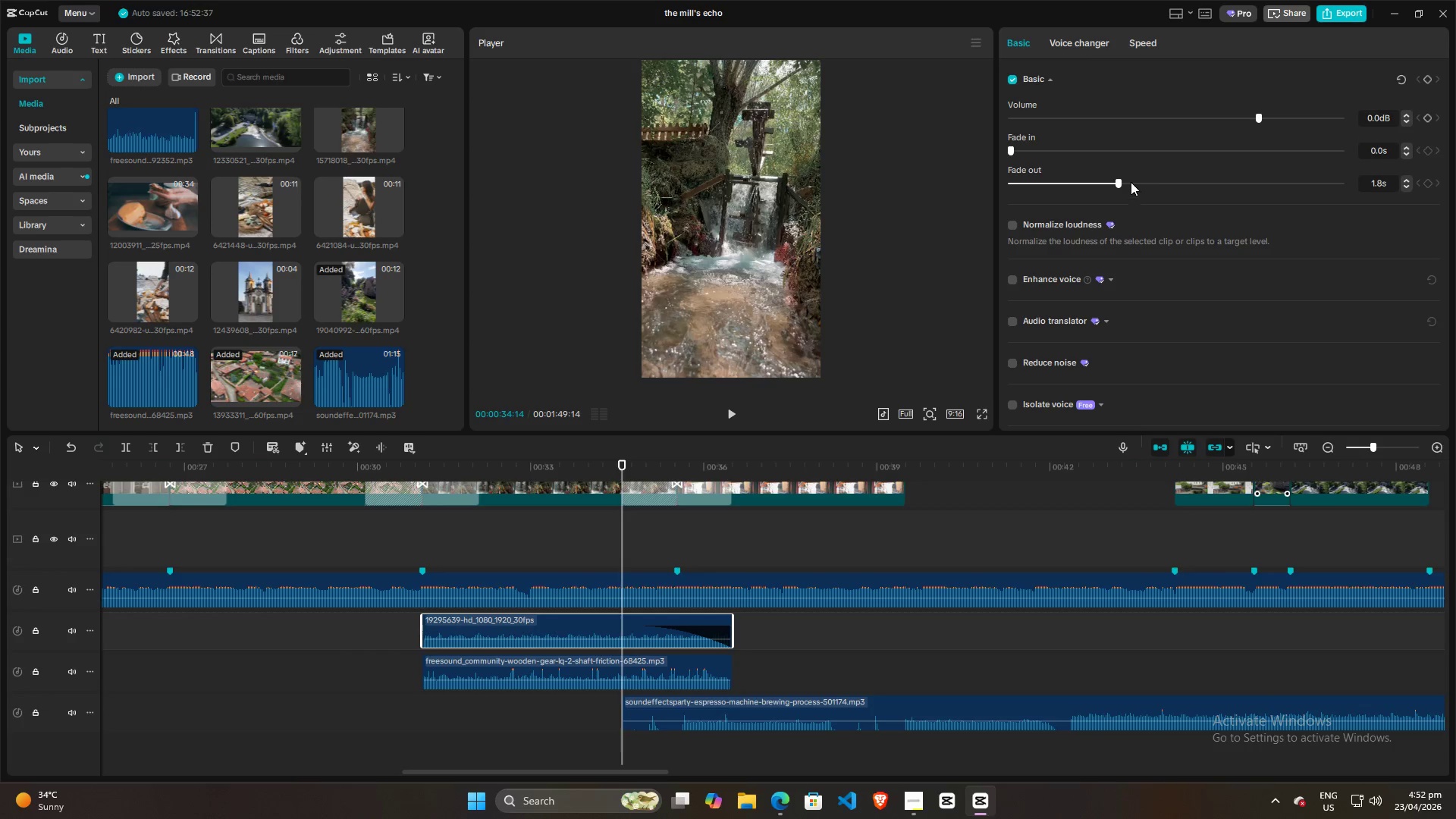 
left_click_drag(start_coordinate=[1120, 182], to_coordinate=[1146, 180])
 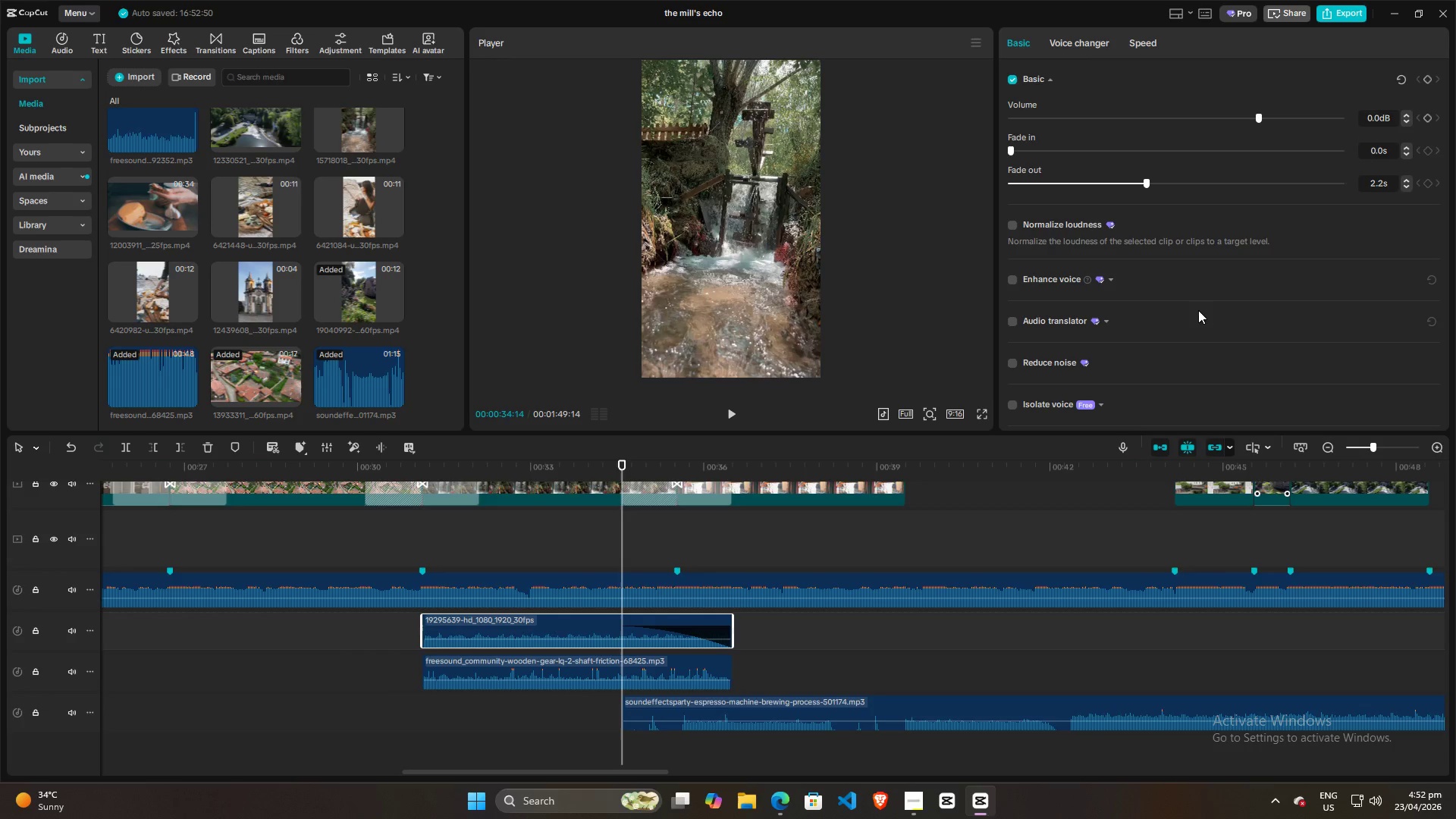 
left_click([1375, 184])
 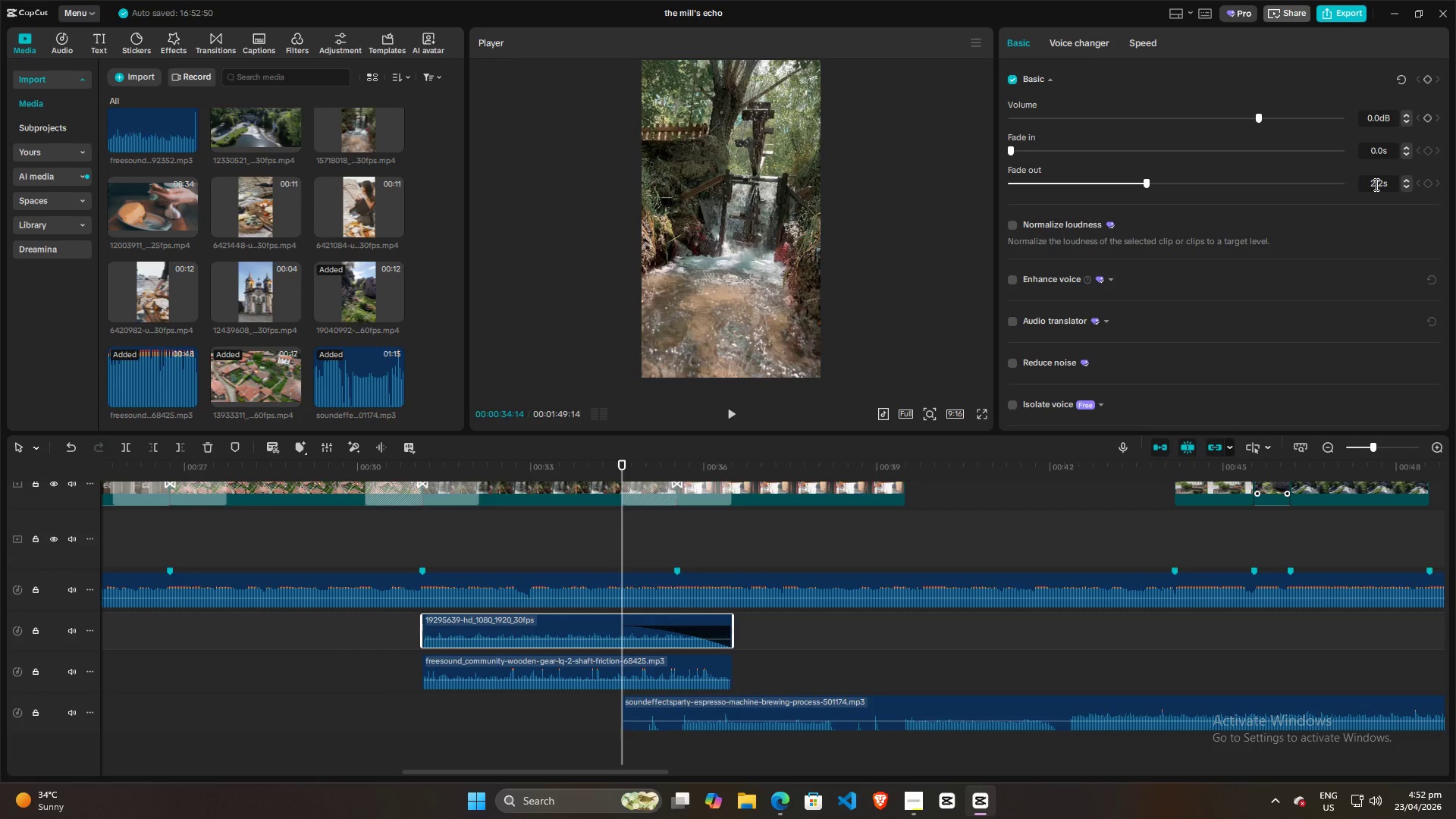 
key(Control+A)
 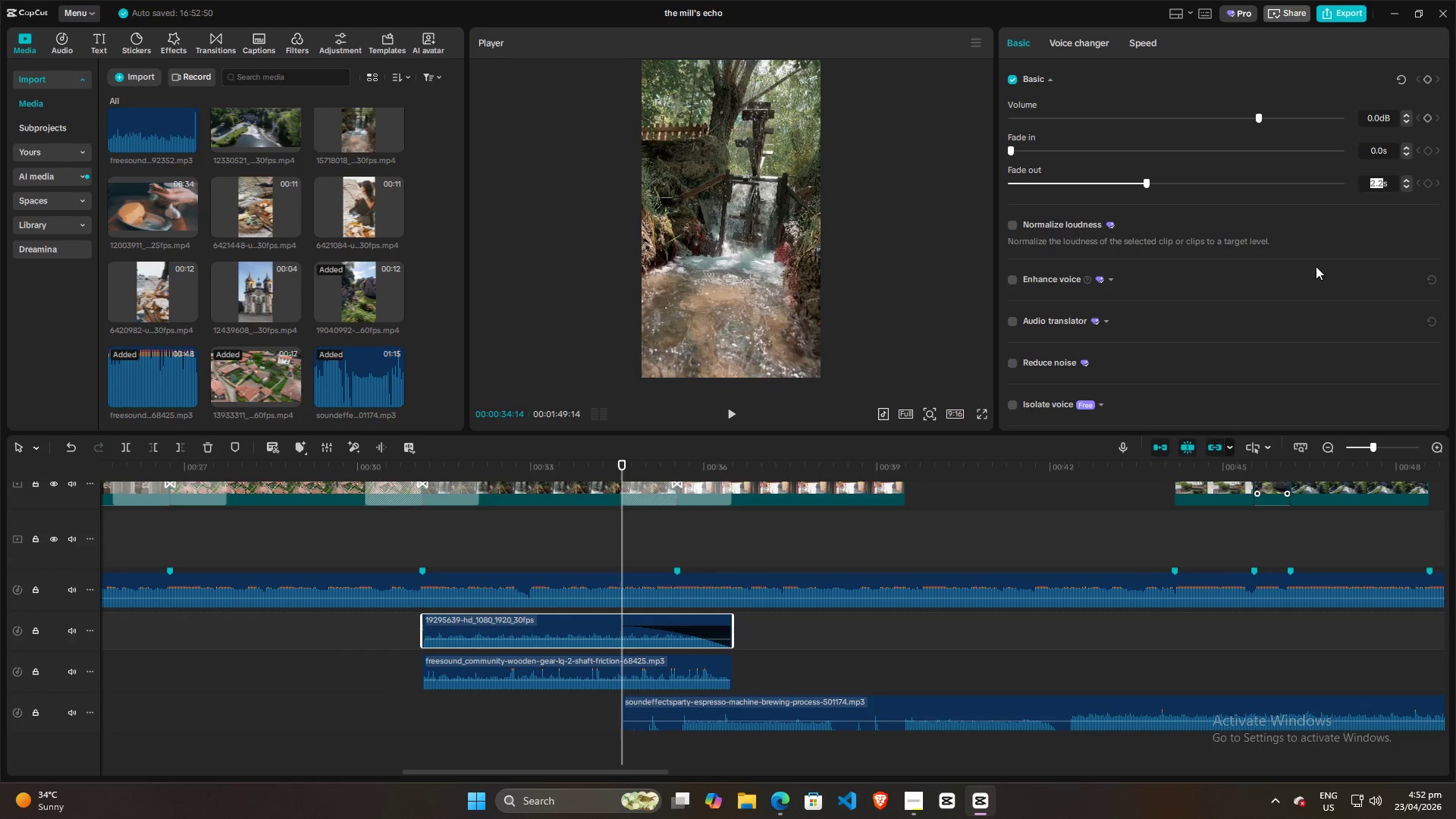 
key(Control+C)
 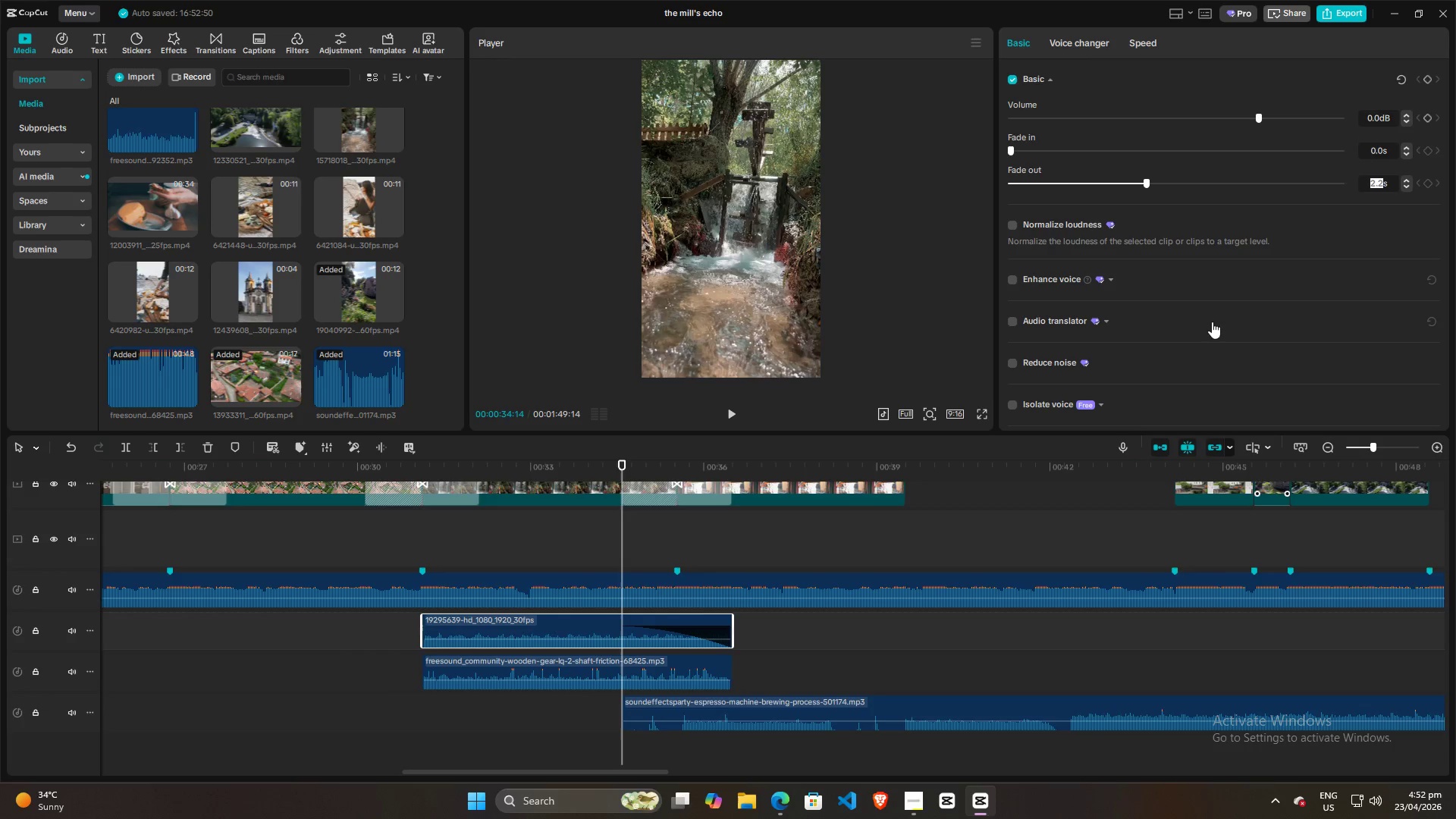 
key(Control+C)
 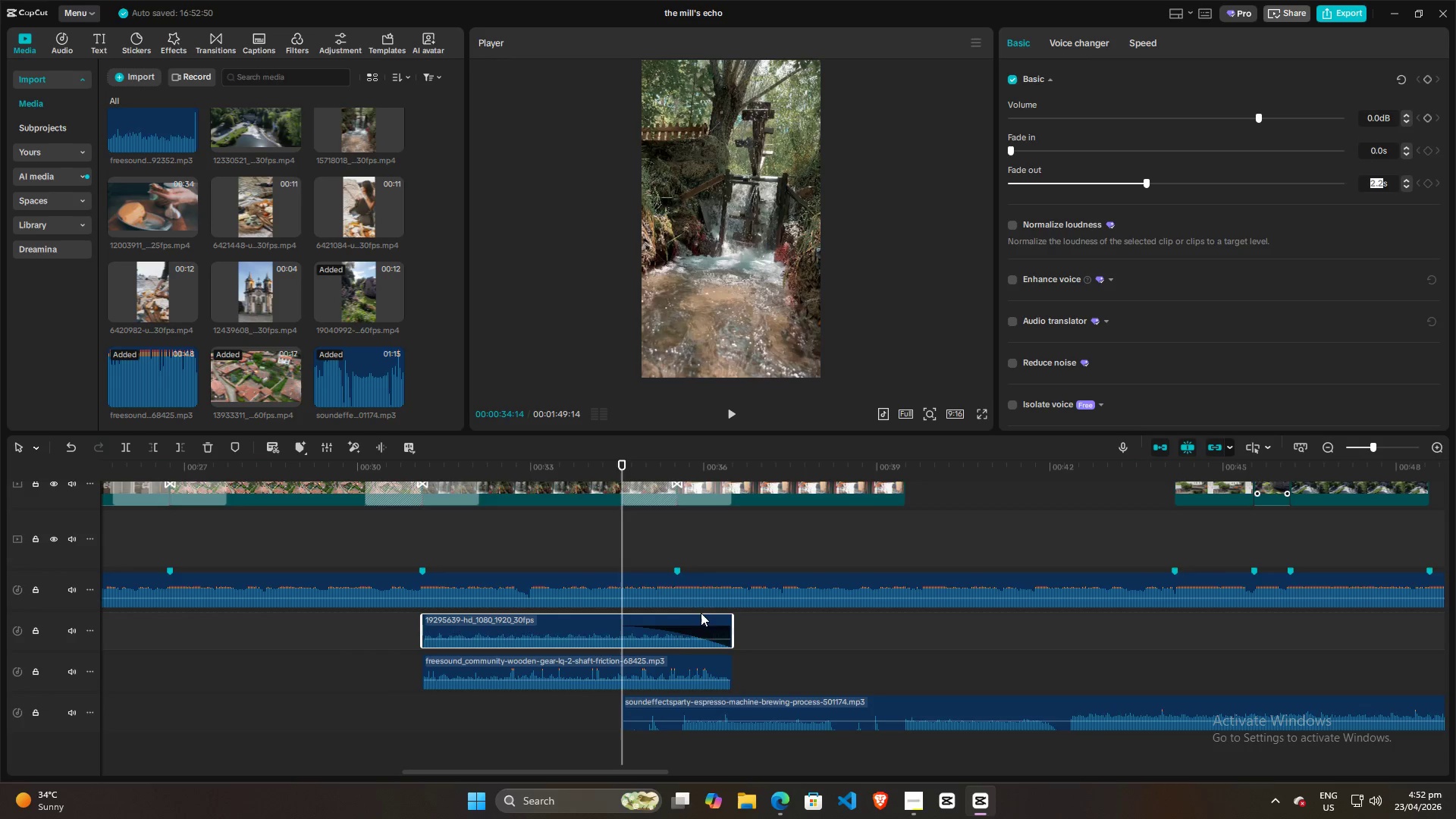 
key(Control+C)
 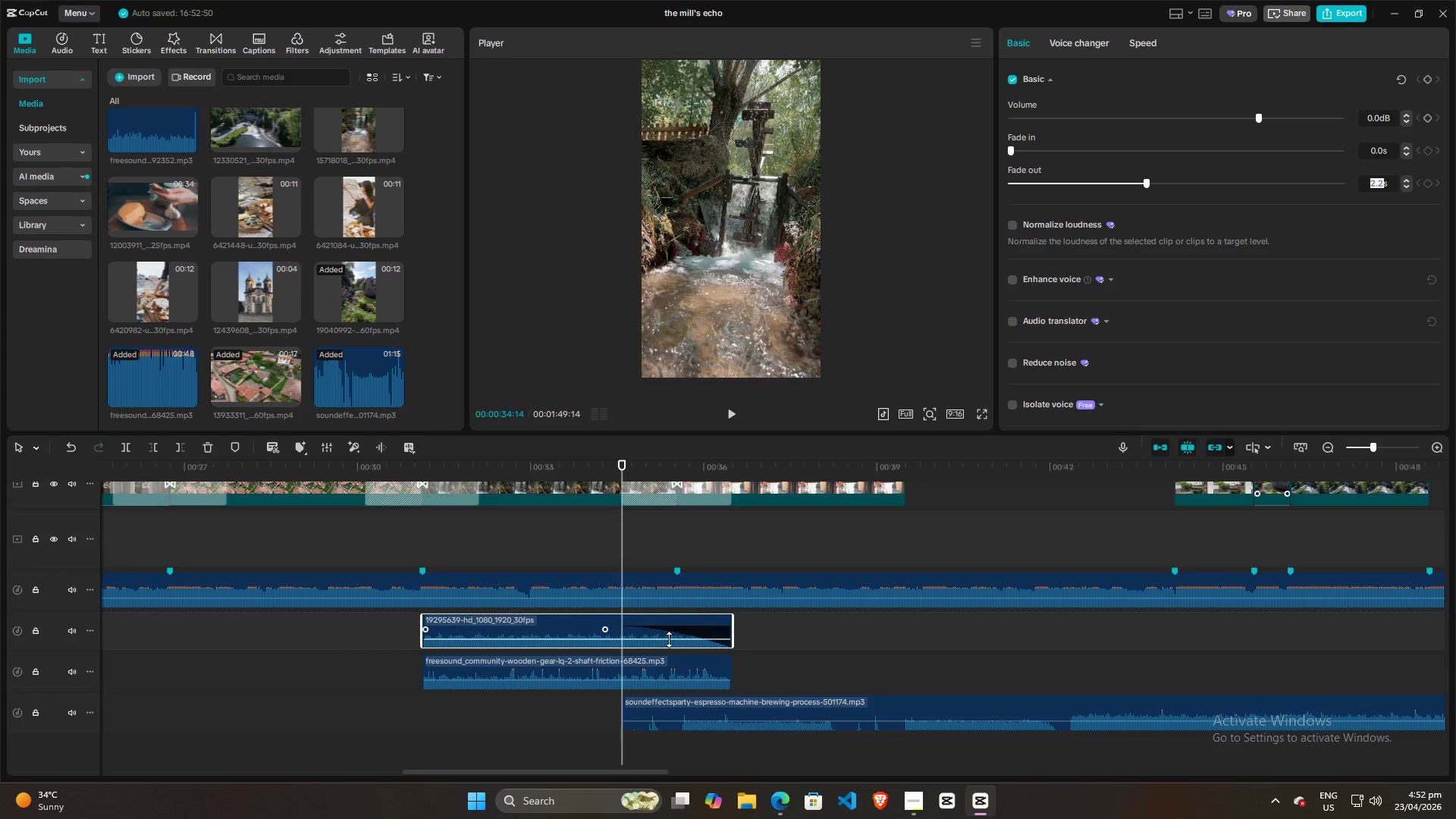 
key(Control+C)
 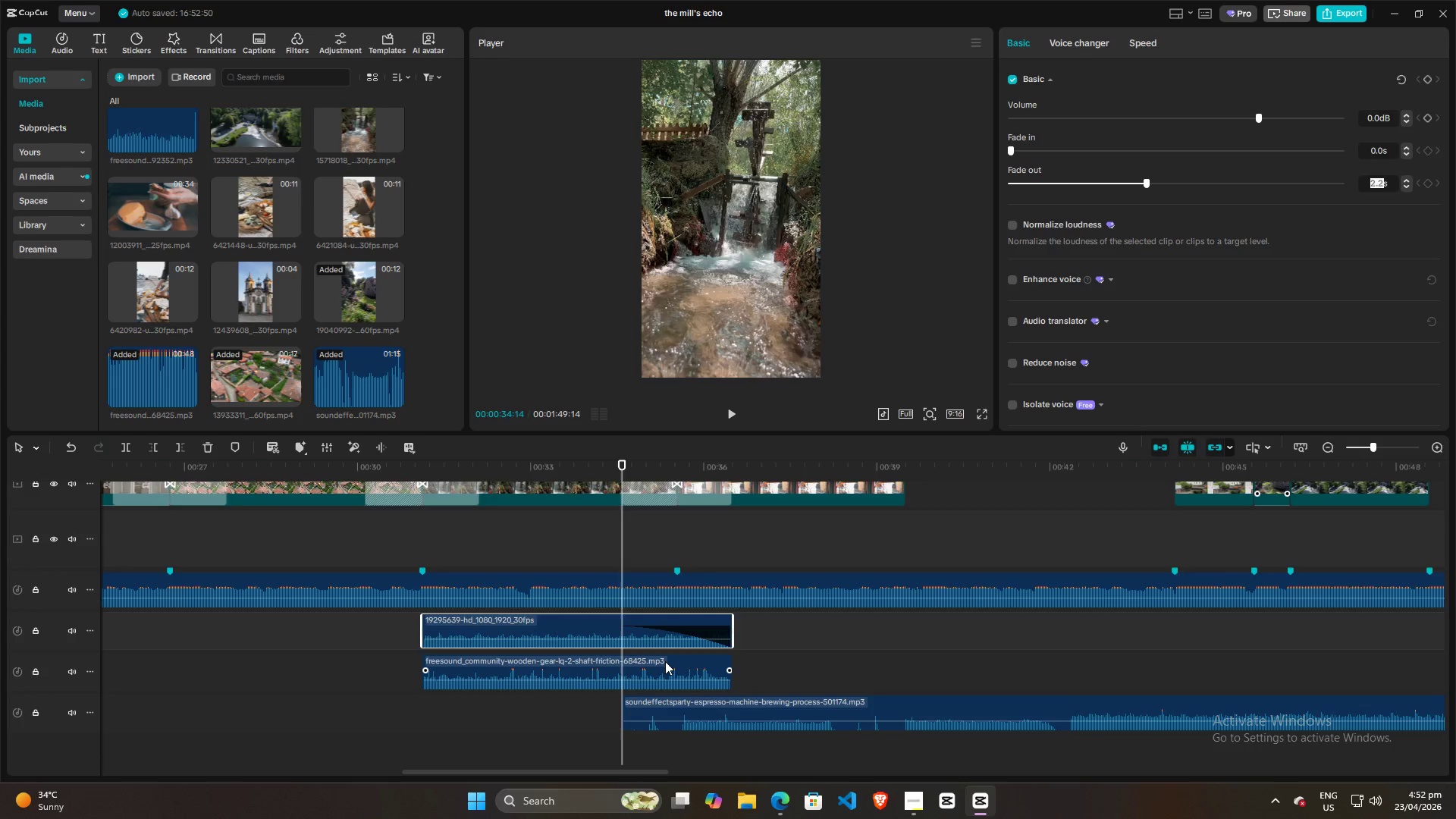 
left_click([665, 661])
 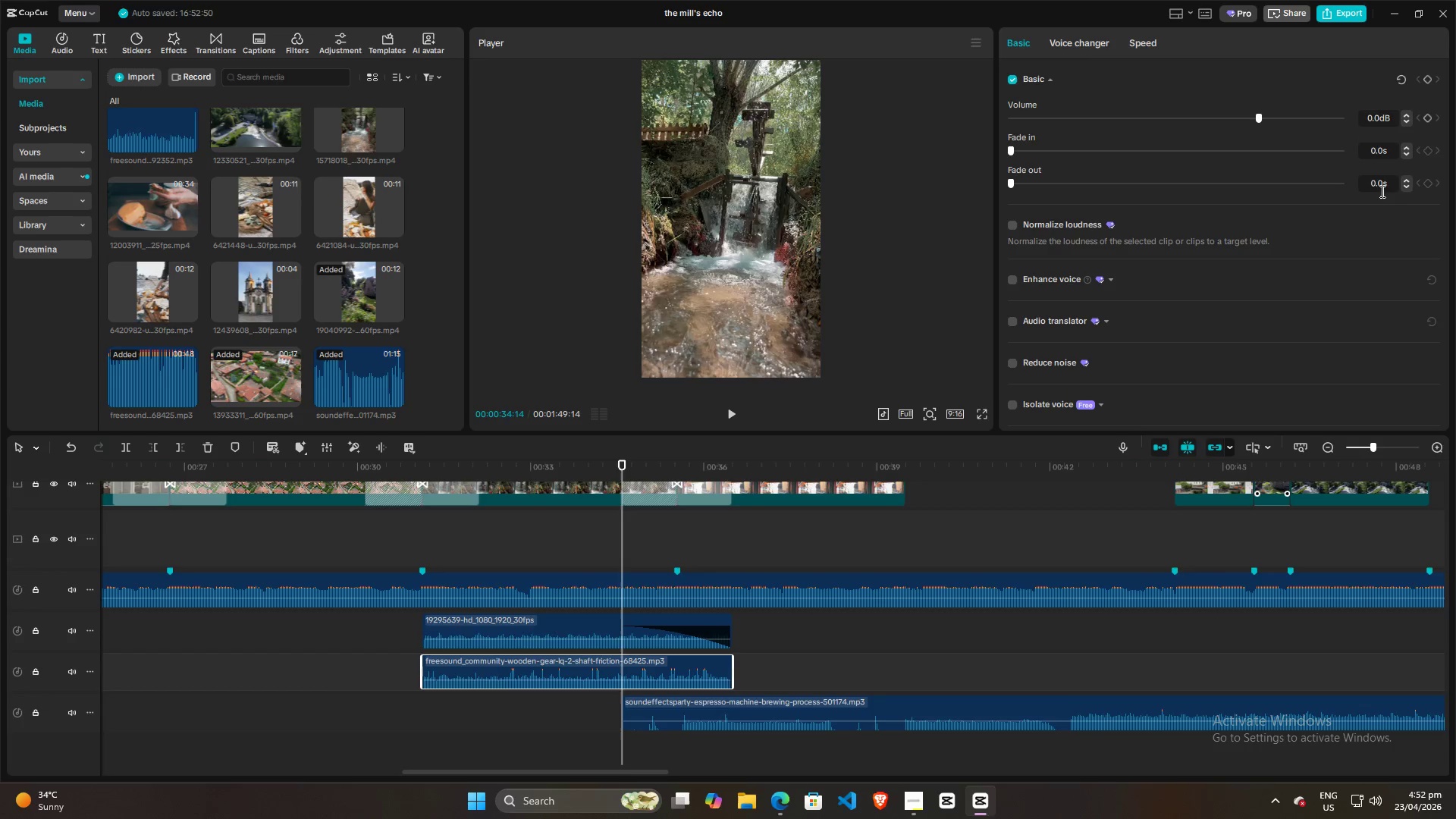 
left_click([1385, 184])
 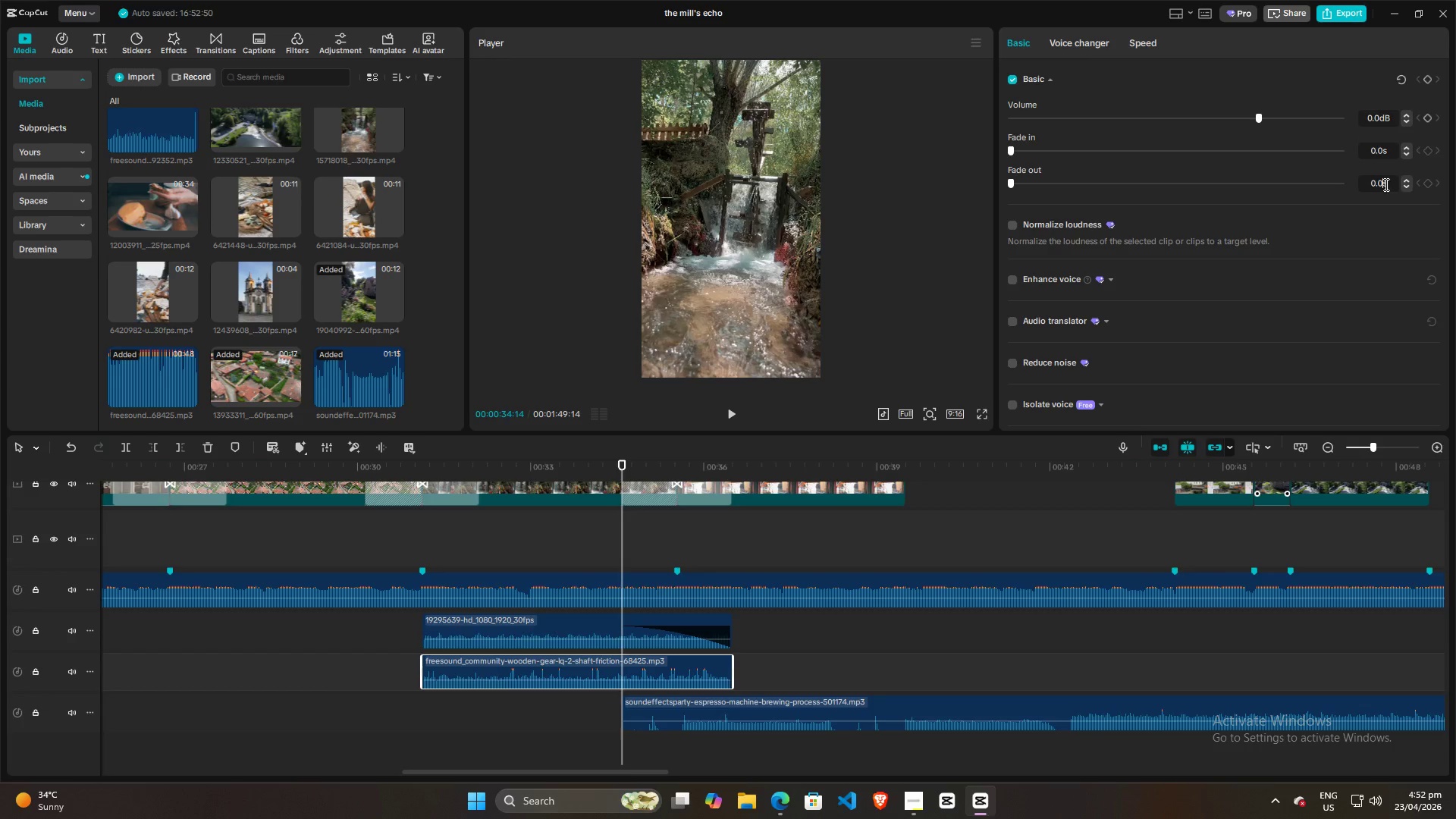 
key(Control+V)
 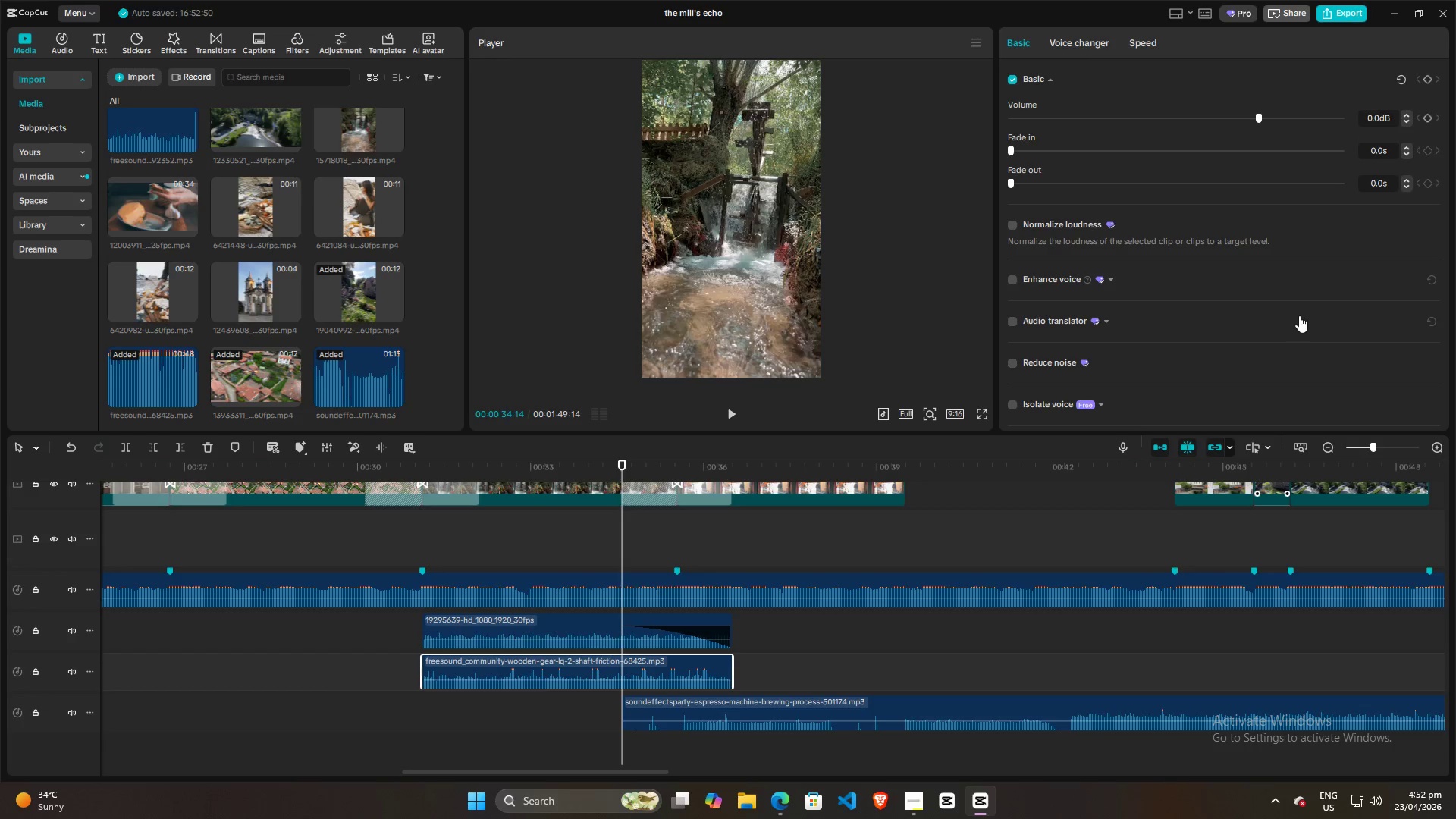 
key(Control+A)
 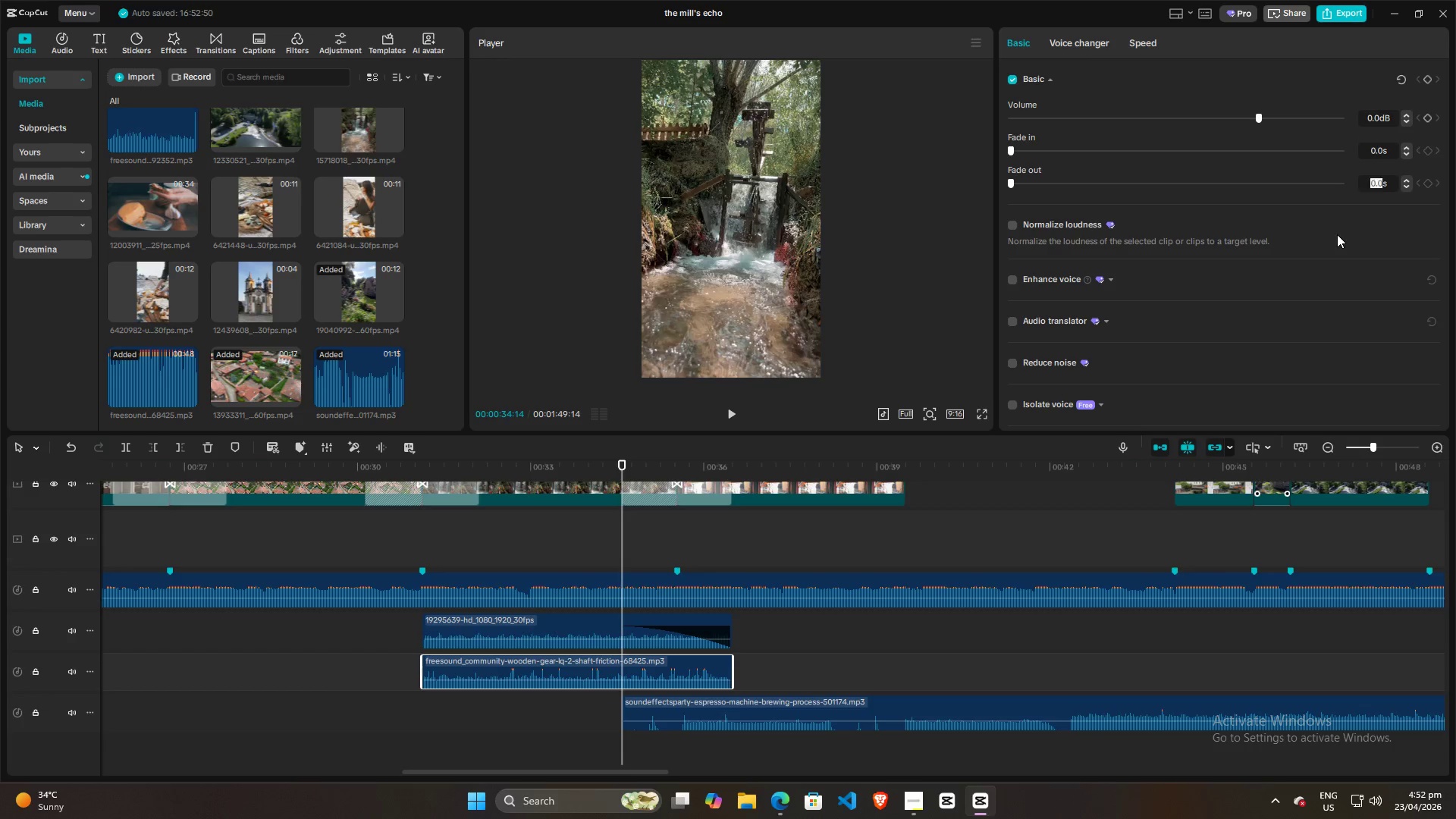 
key(Control+V)
 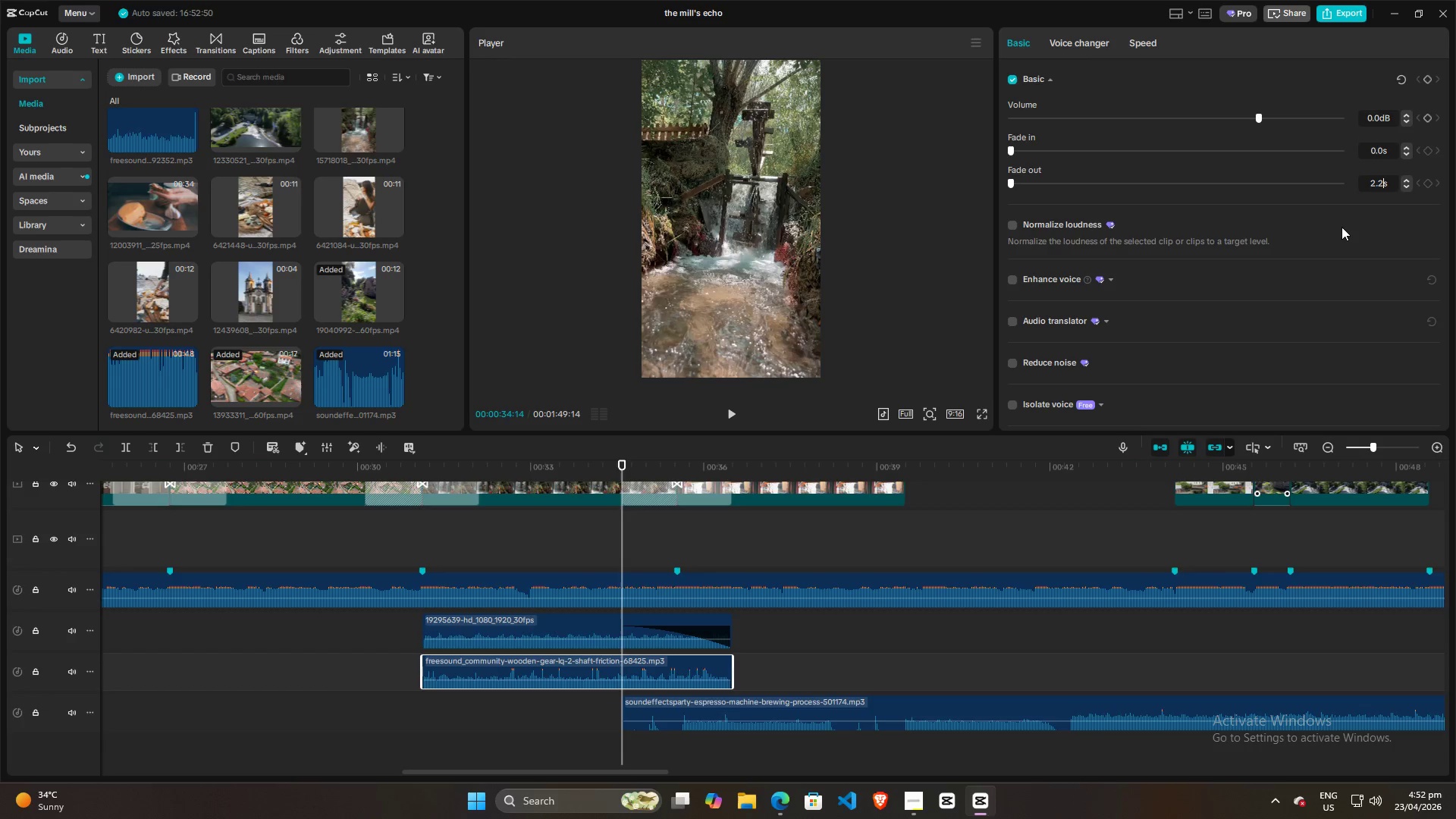 
left_click([1346, 221])
 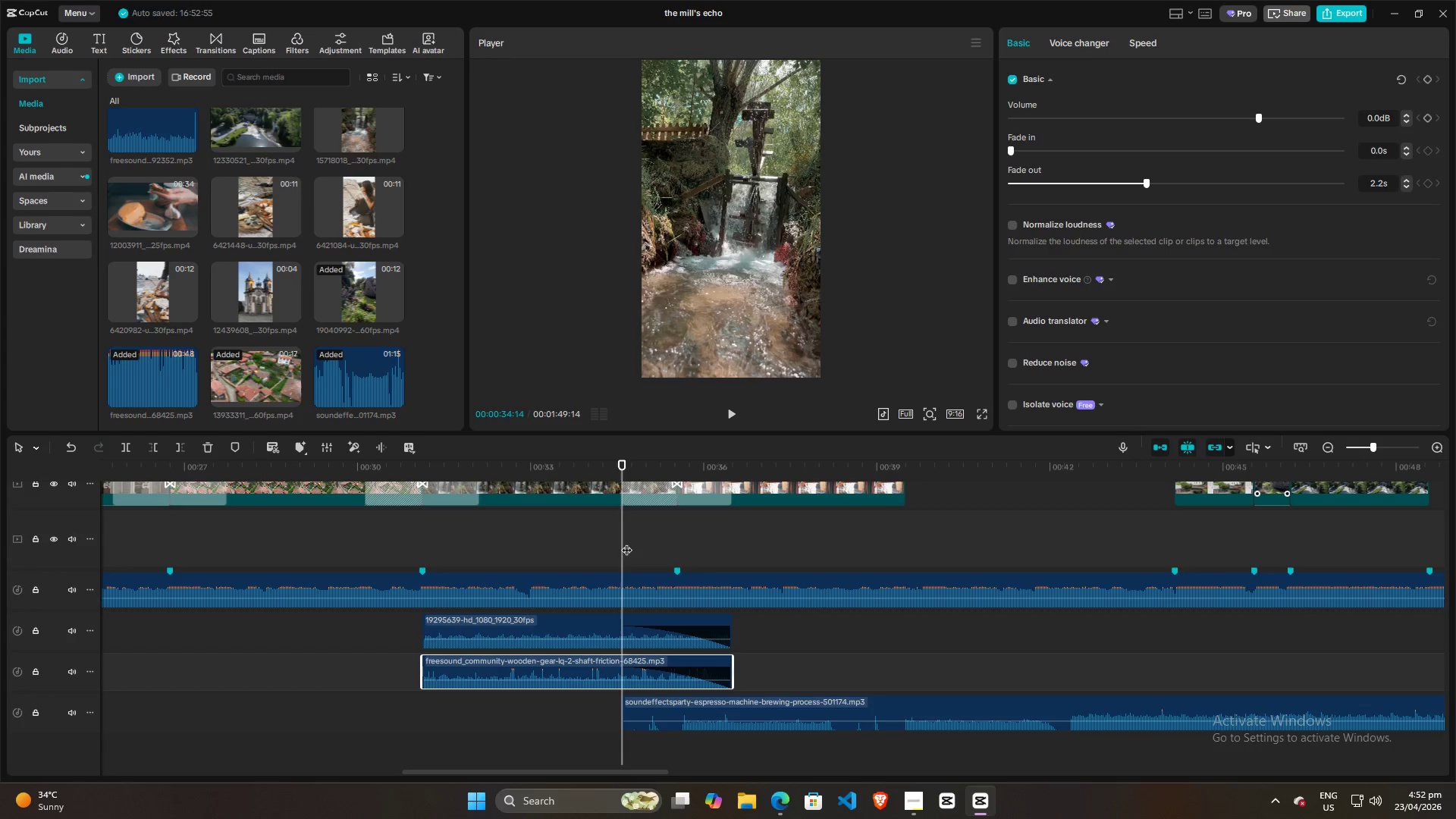 
left_click([616, 538])
 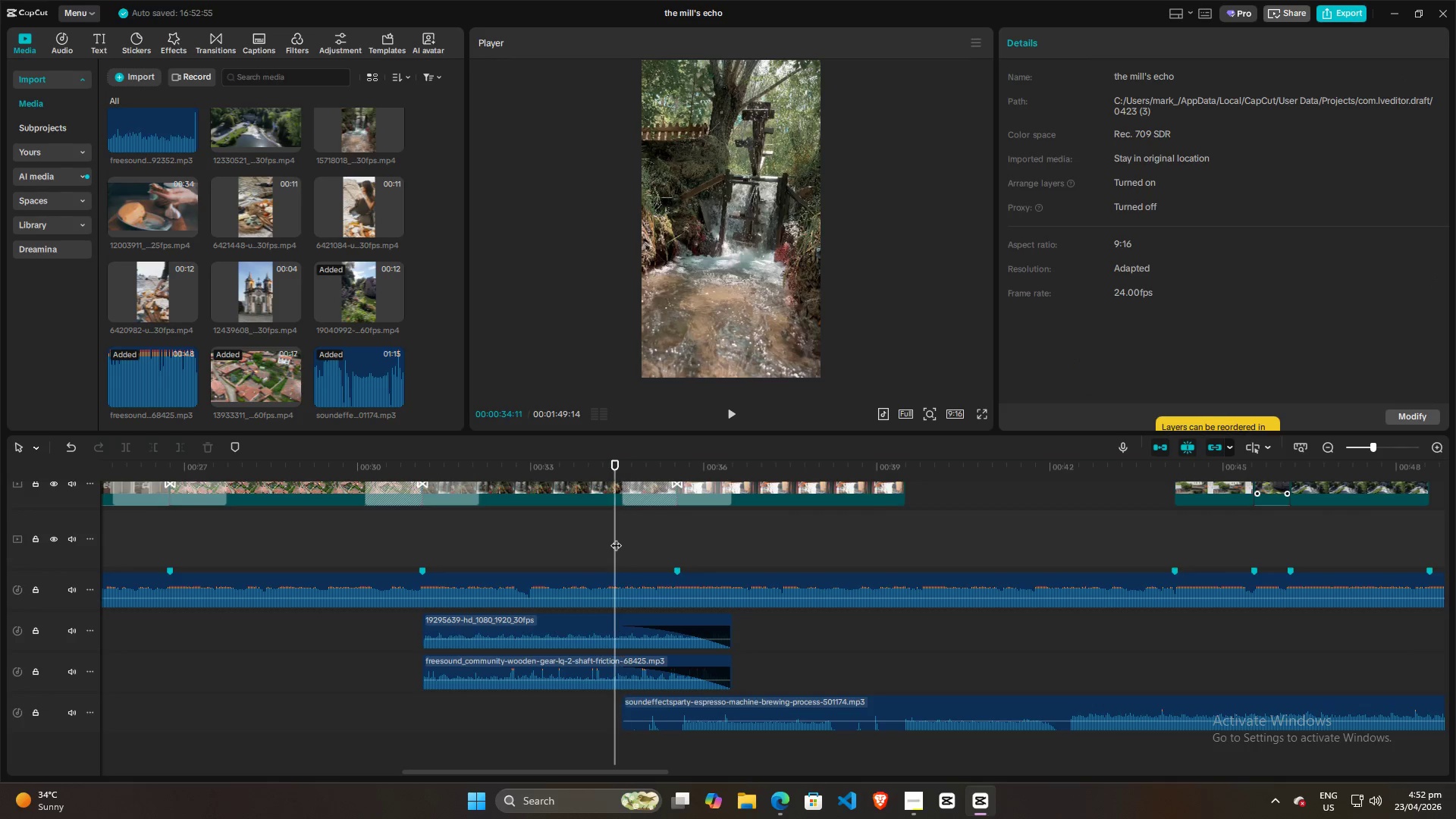 
key(Space)
 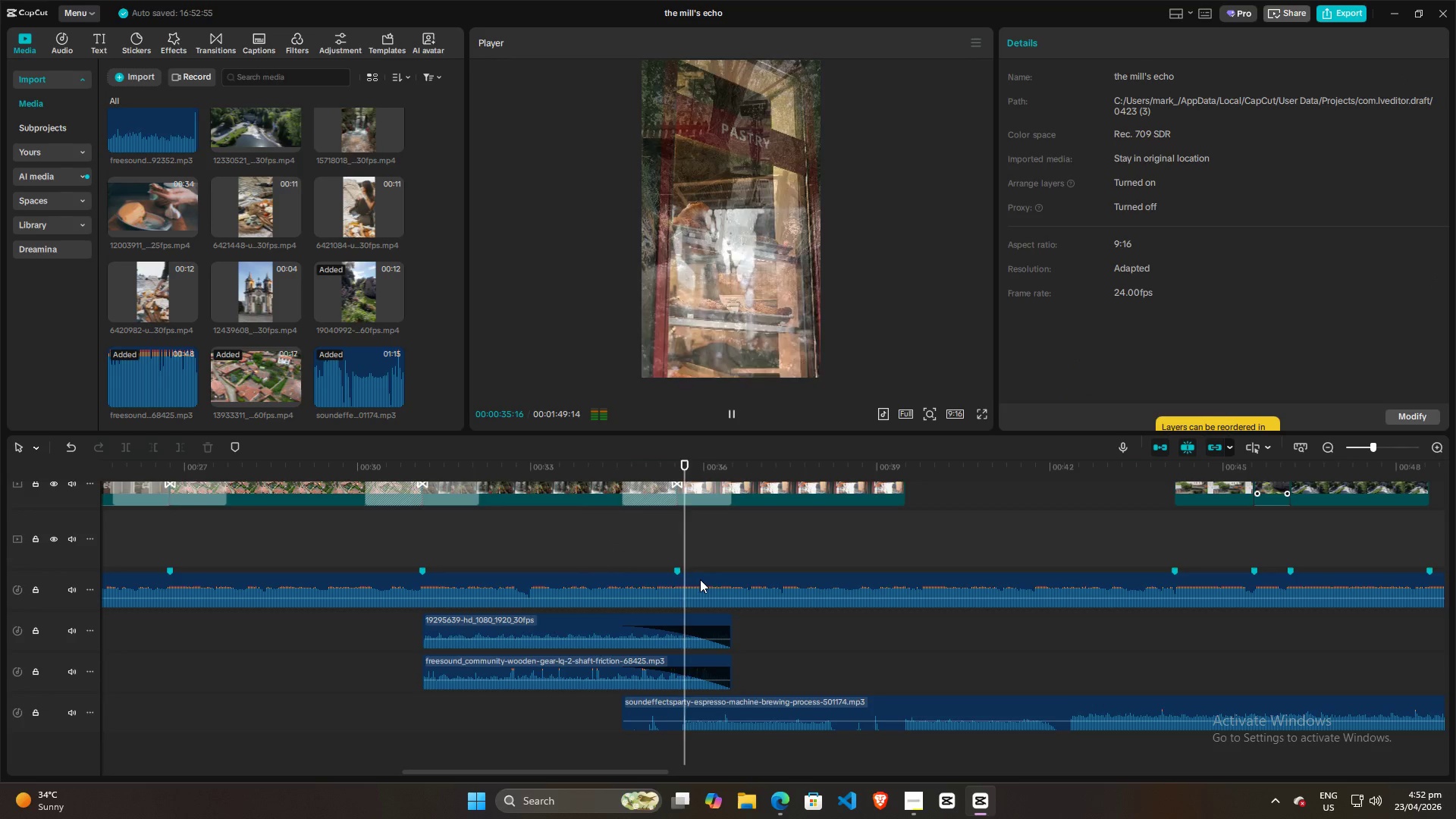 
key(Space)
 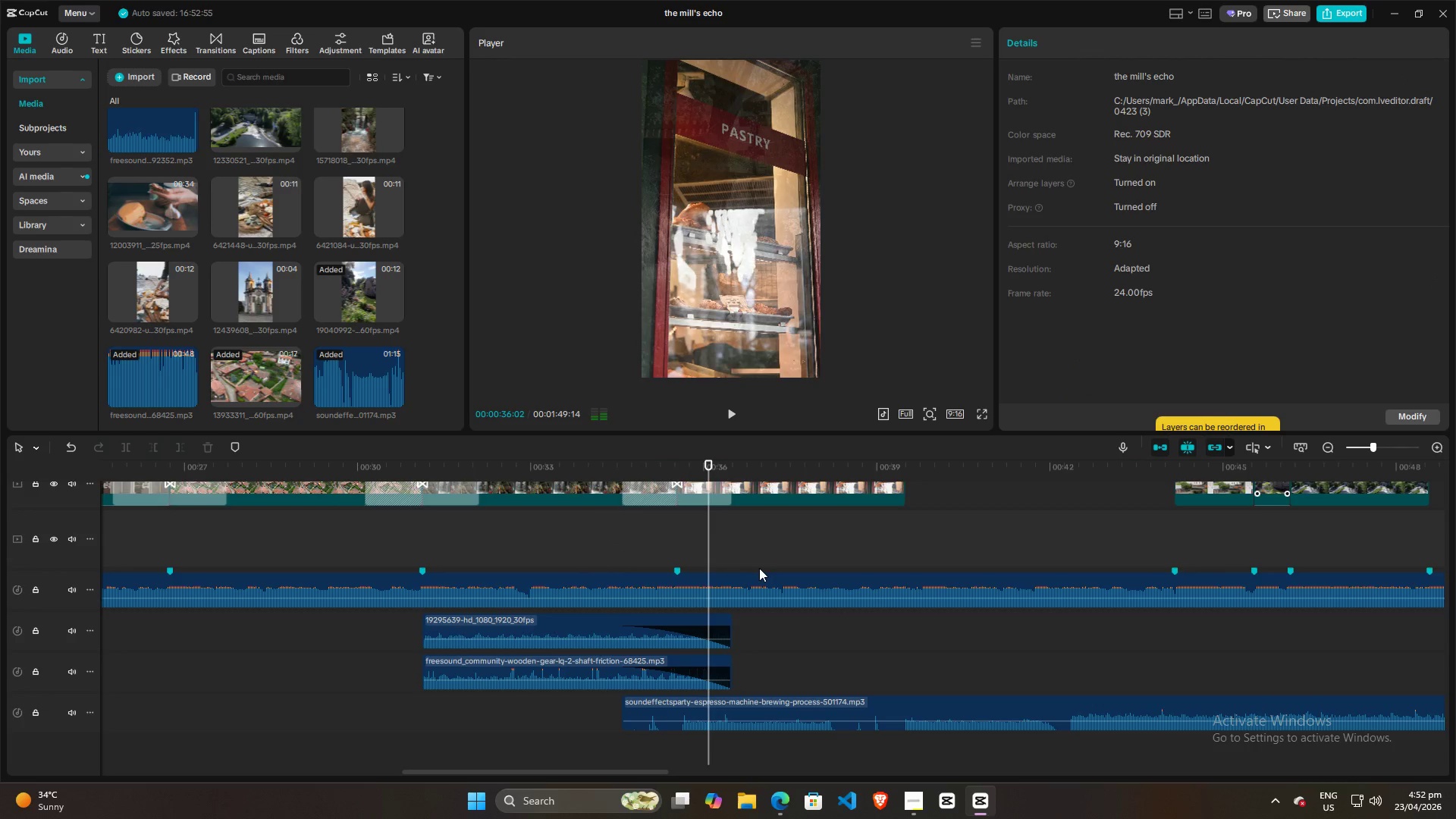 
scroll: coordinate [760, 570], scroll_direction: down, amount: 4.0
 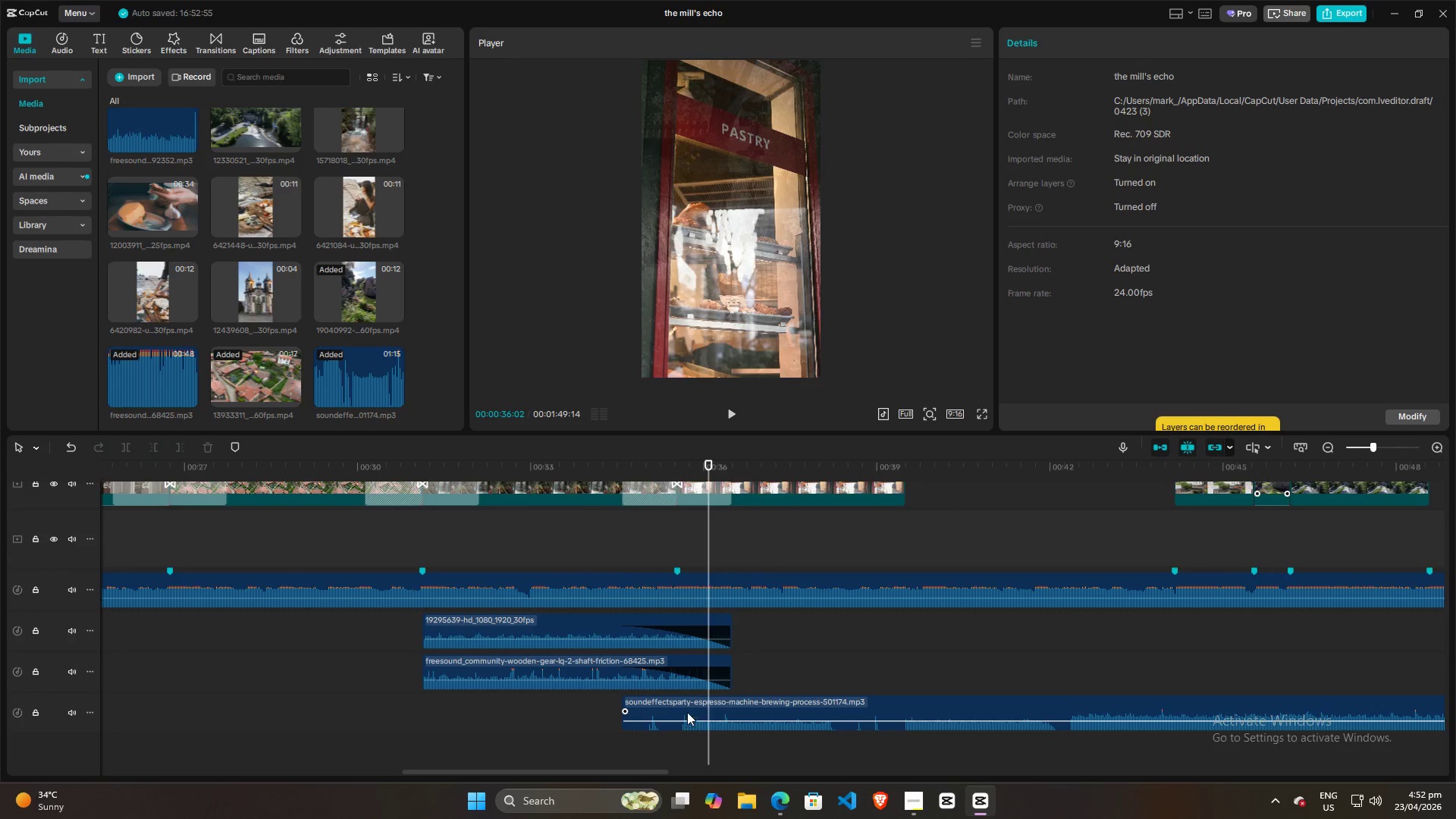 
left_click([687, 701])
 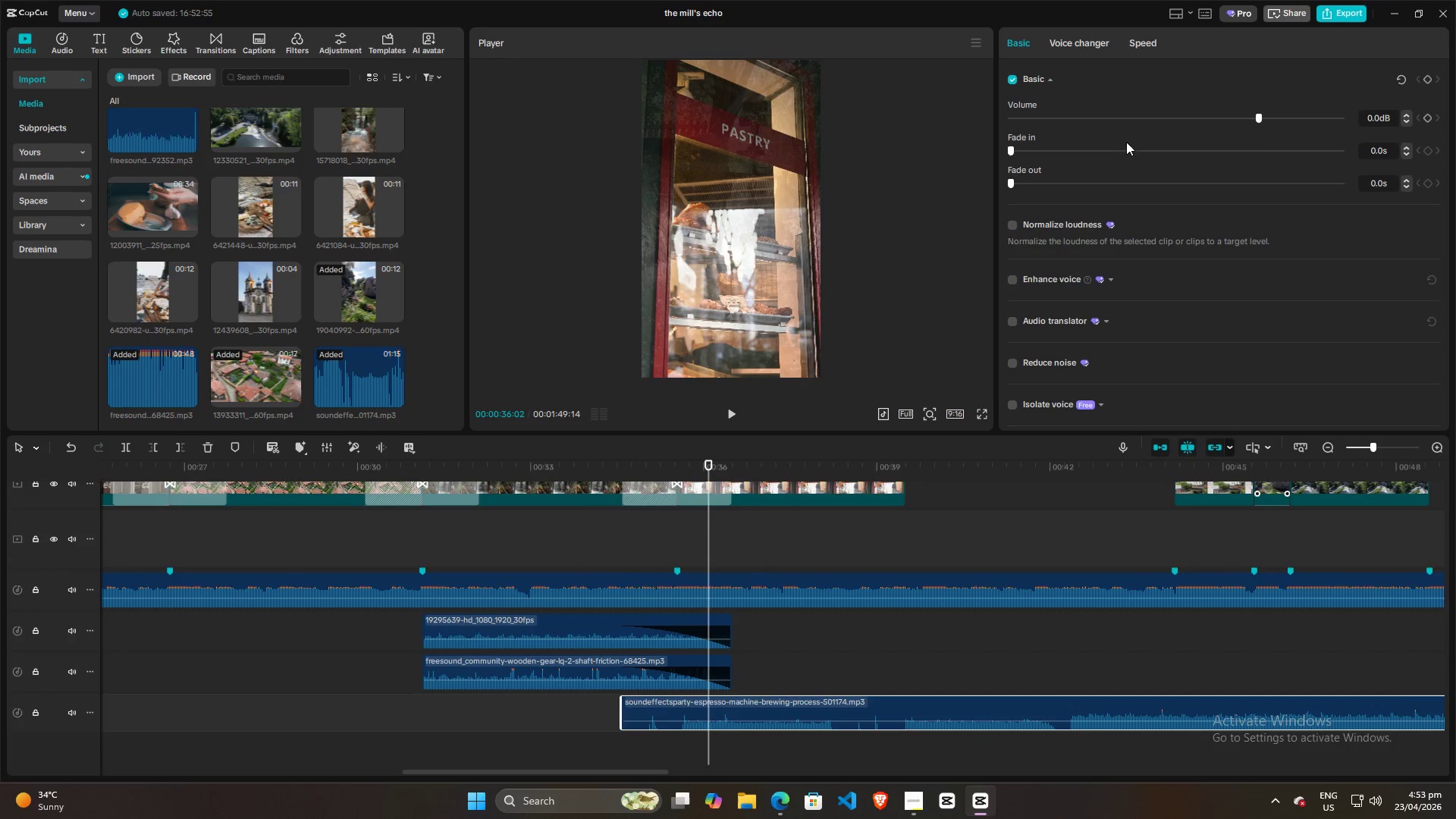 
left_click([1381, 149])